 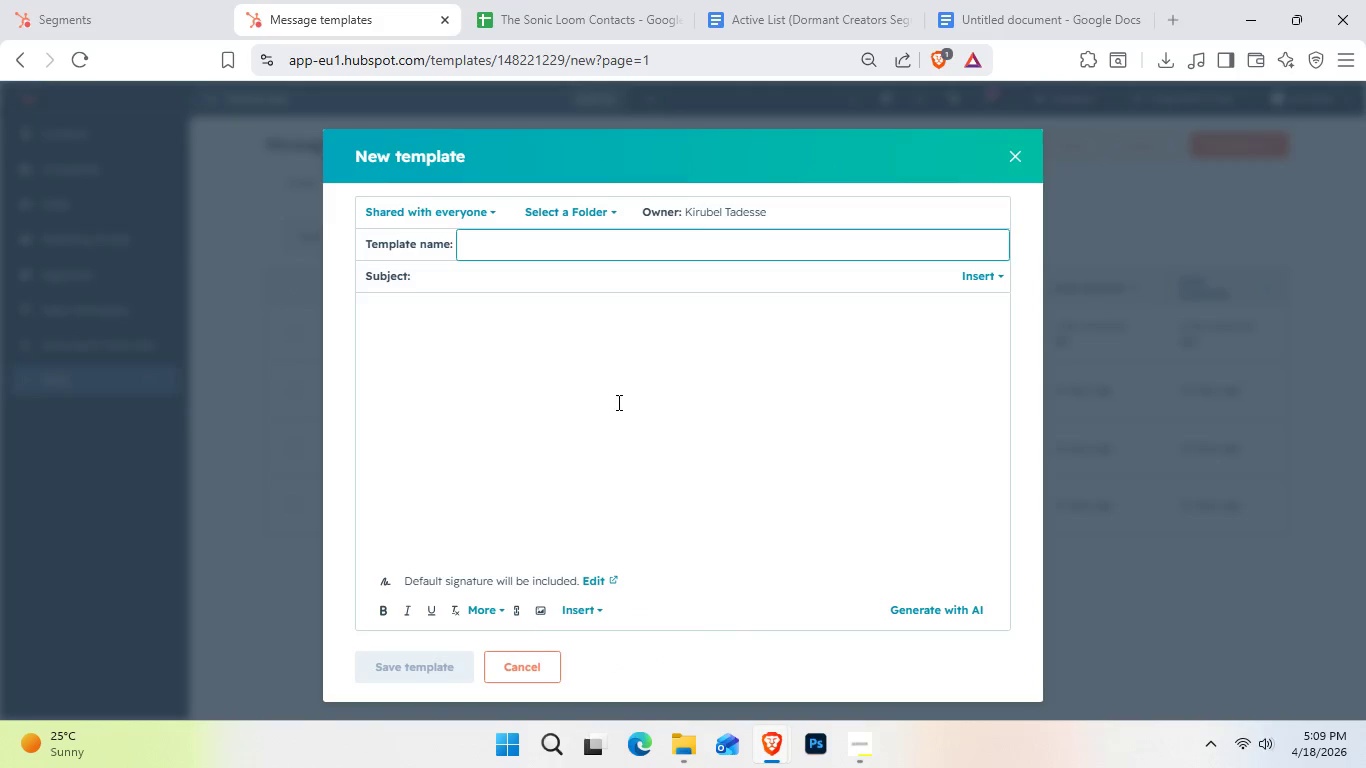 
type(Touch 2 )
key(Backspace)
type(: )
key(Backspace)
key(Backspace)
type( : Value Add)
 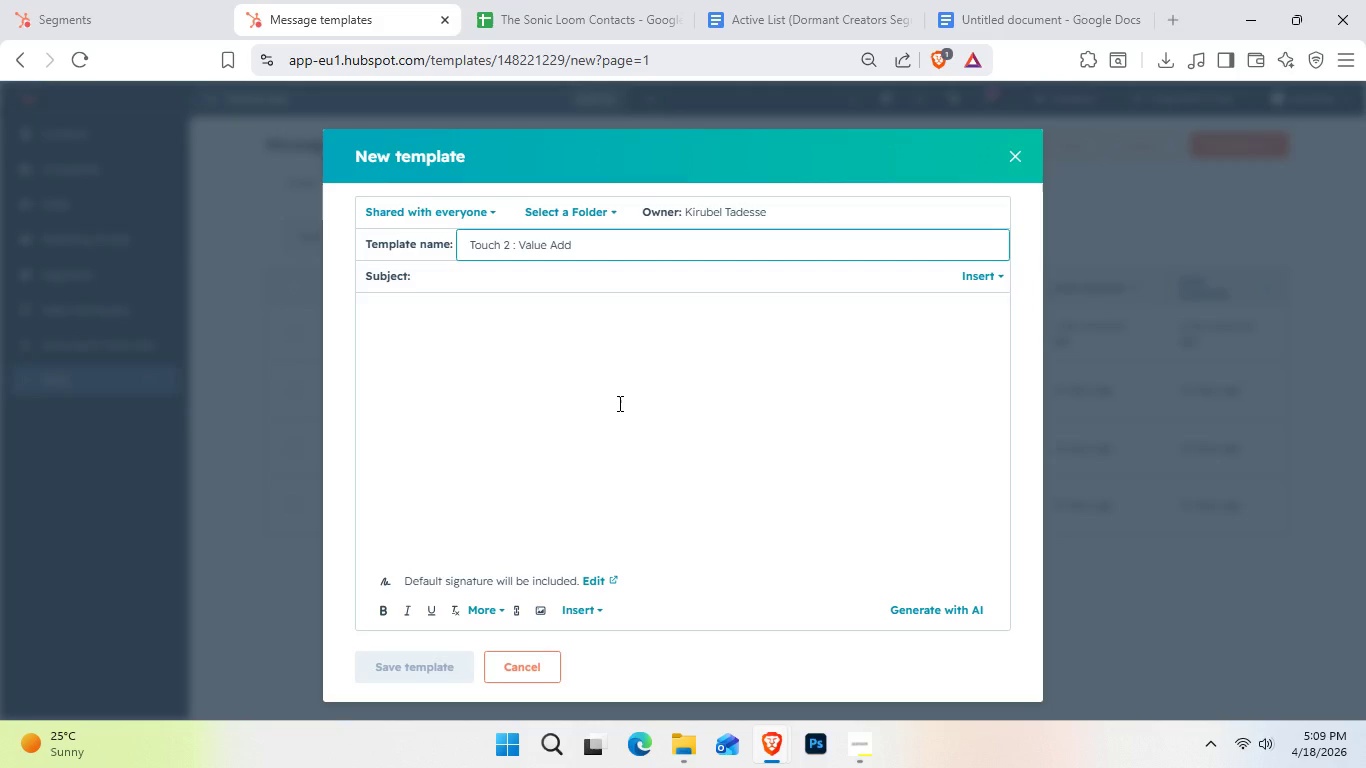 
key(Enter)
 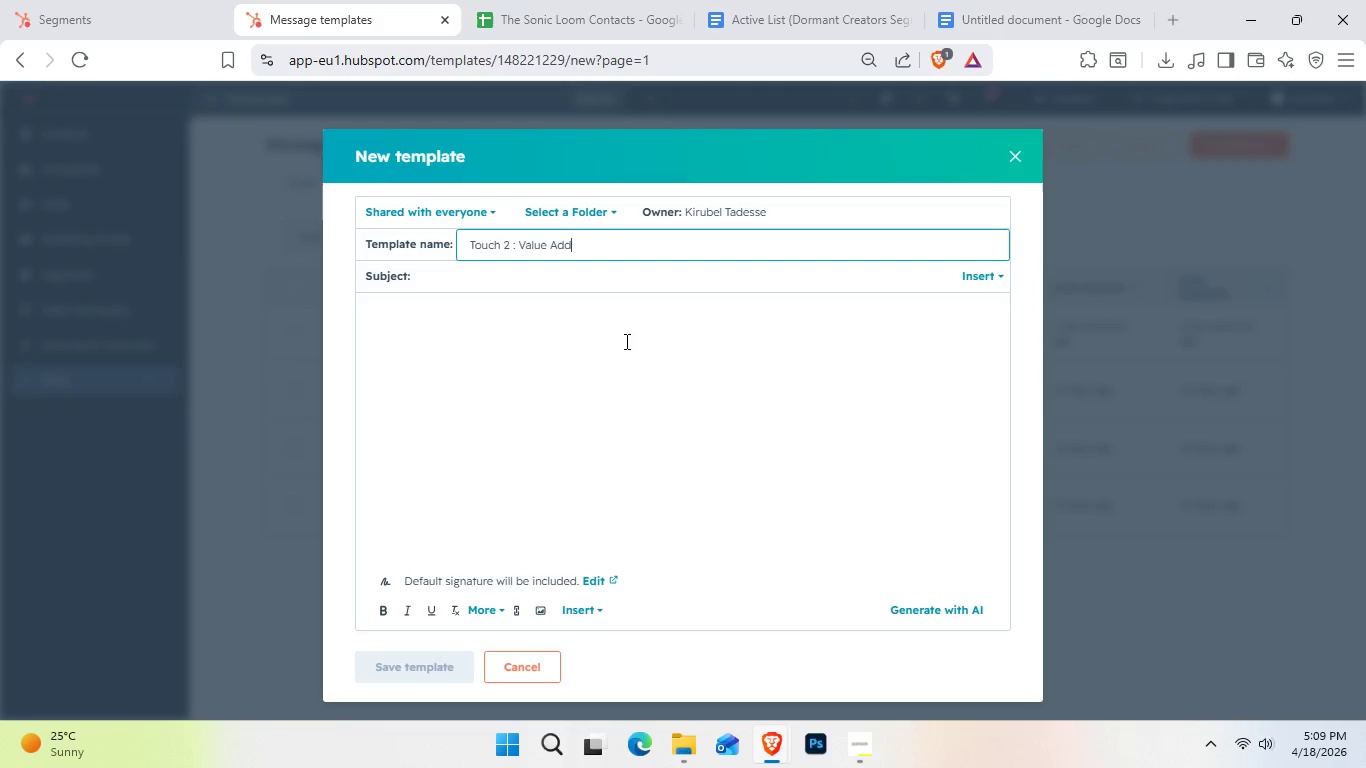 
left_click([643, 275])
 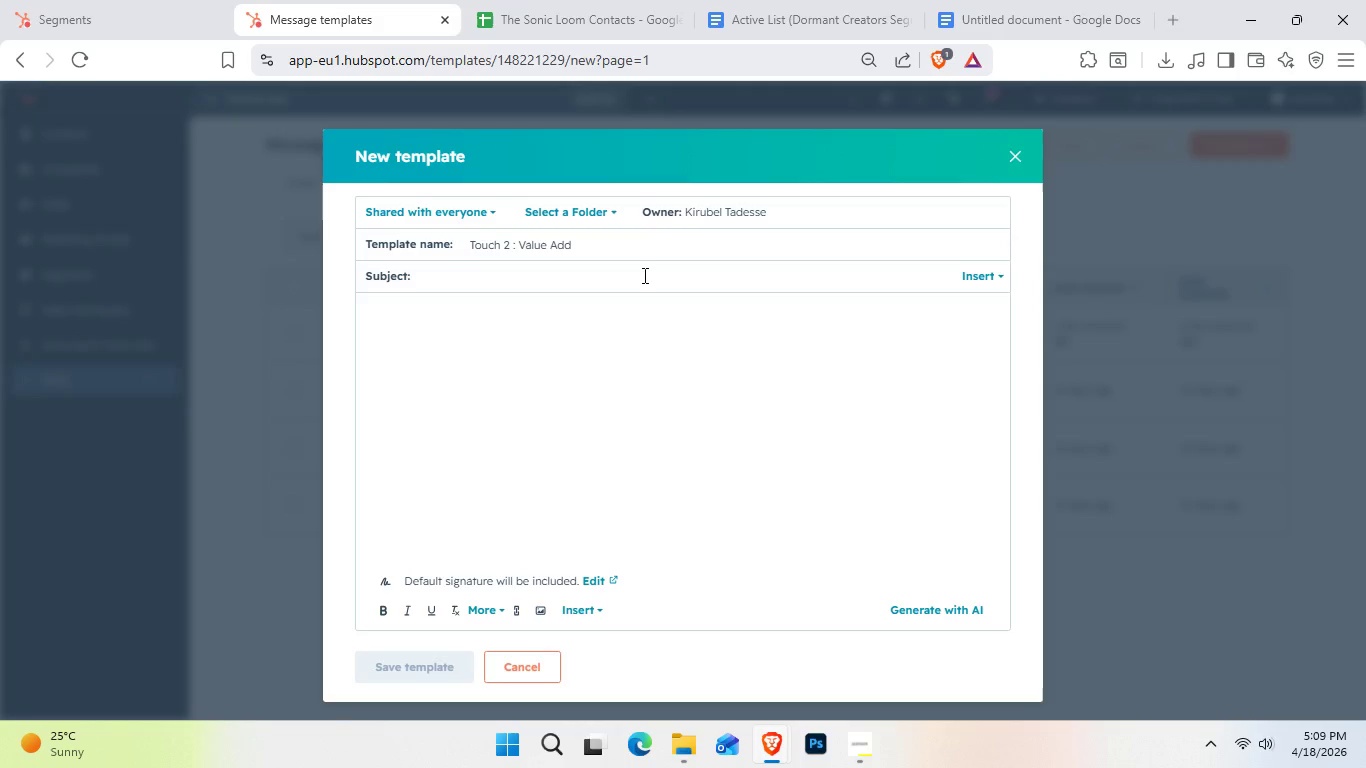 
type(Some inspirar)
key(Backspace)
type(tione)
key(Backspace)
type(s)
key(Backspace)
type( foryou )
key(Backspace)
key(Backspace)
key(Backspace)
key(Backspace)
type( you next)
 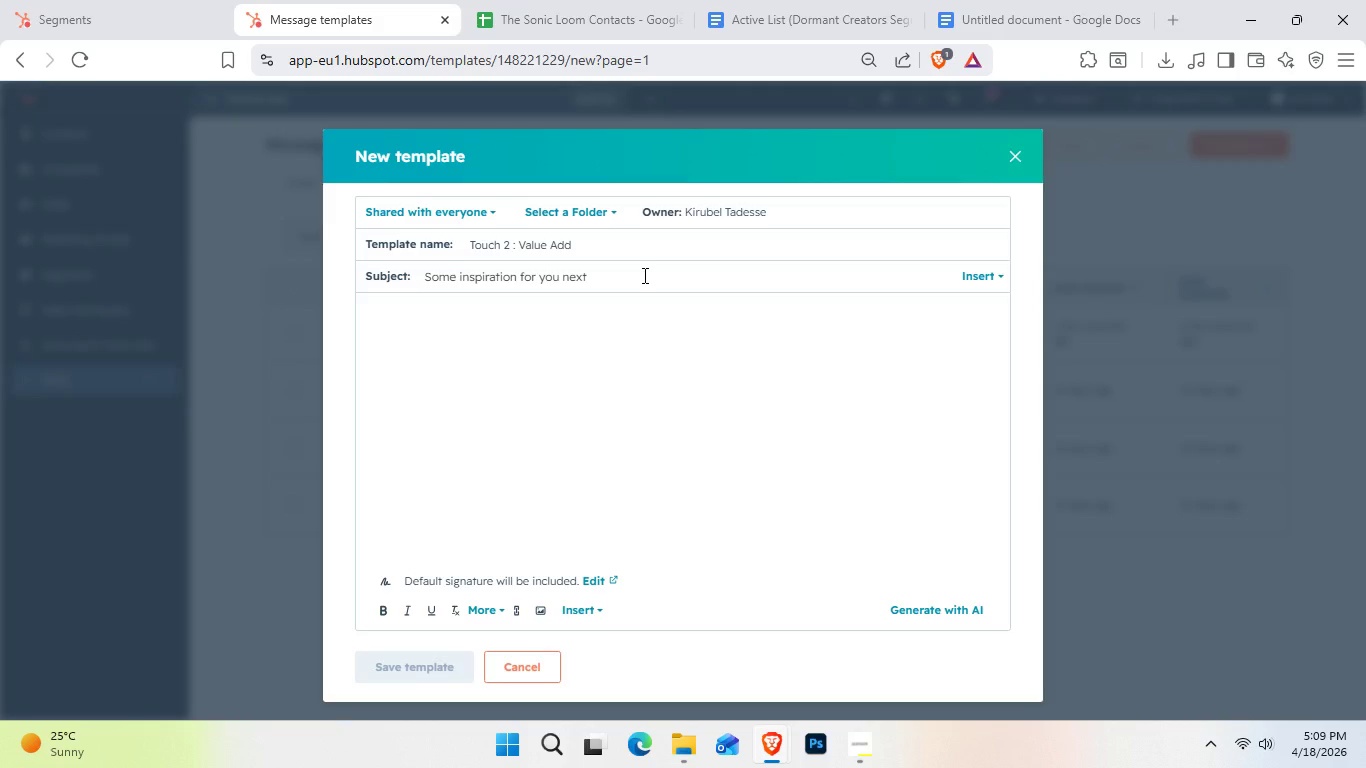 
hold_key(key=ShiftLeft, duration=0.45)
 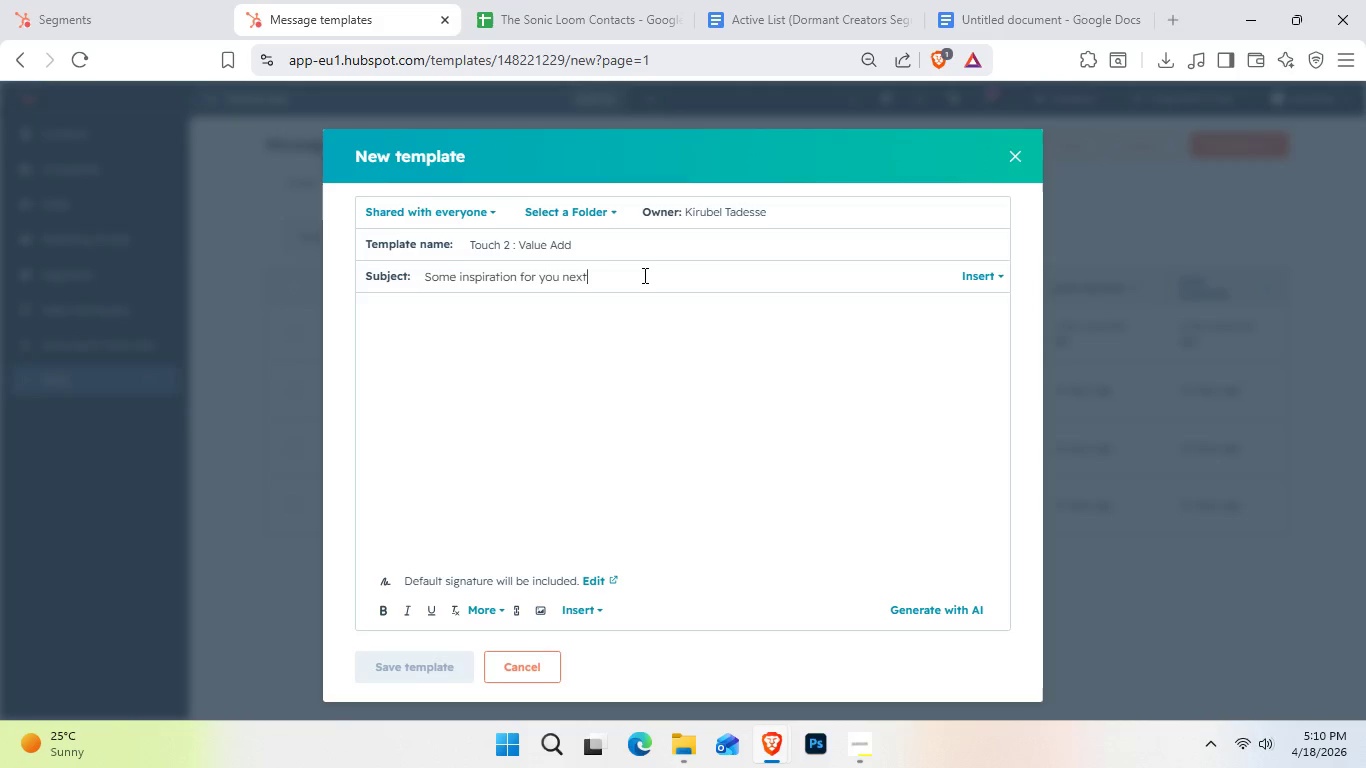 
type(ep)
key(Backspace)
key(Backspace)
type( e[MediaTrackNext]pisoe)
 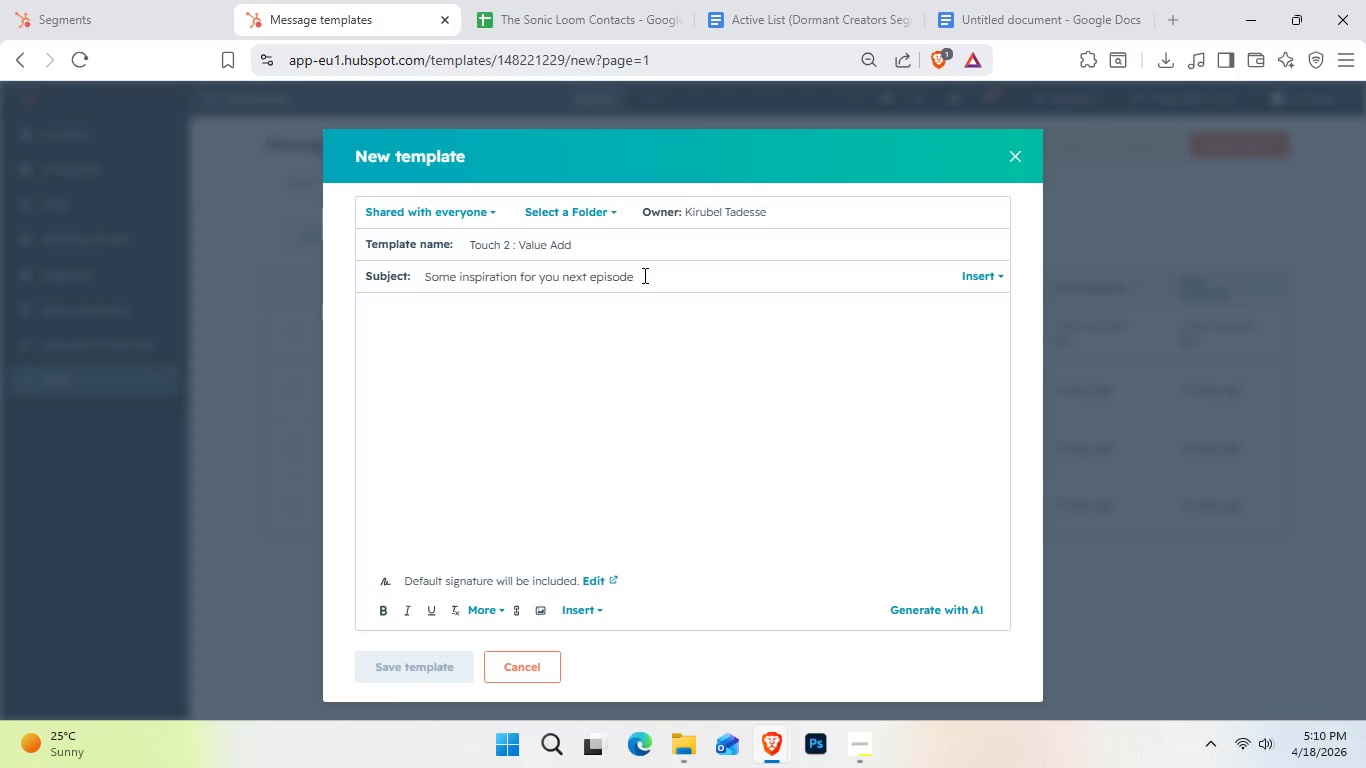 
hold_key(key=D, duration=0.38)
 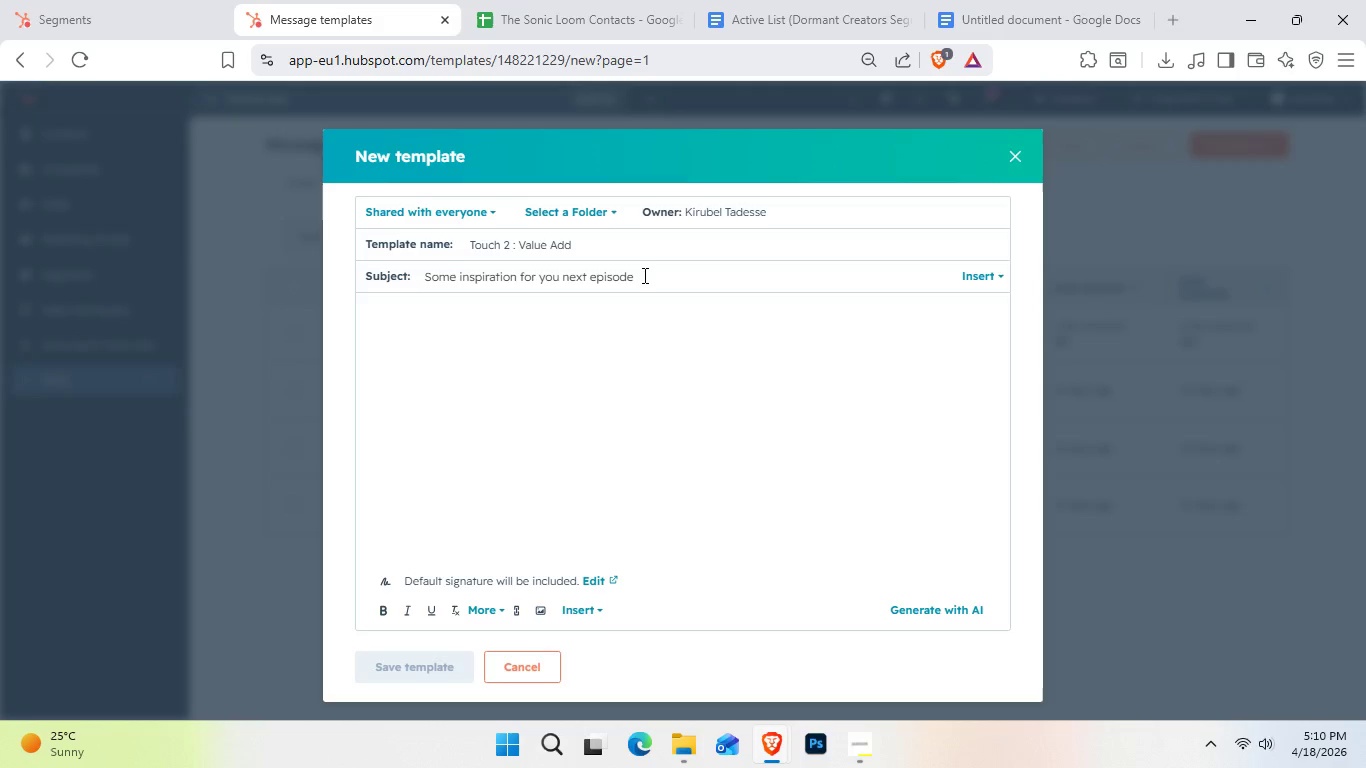 
wait(6.69)
 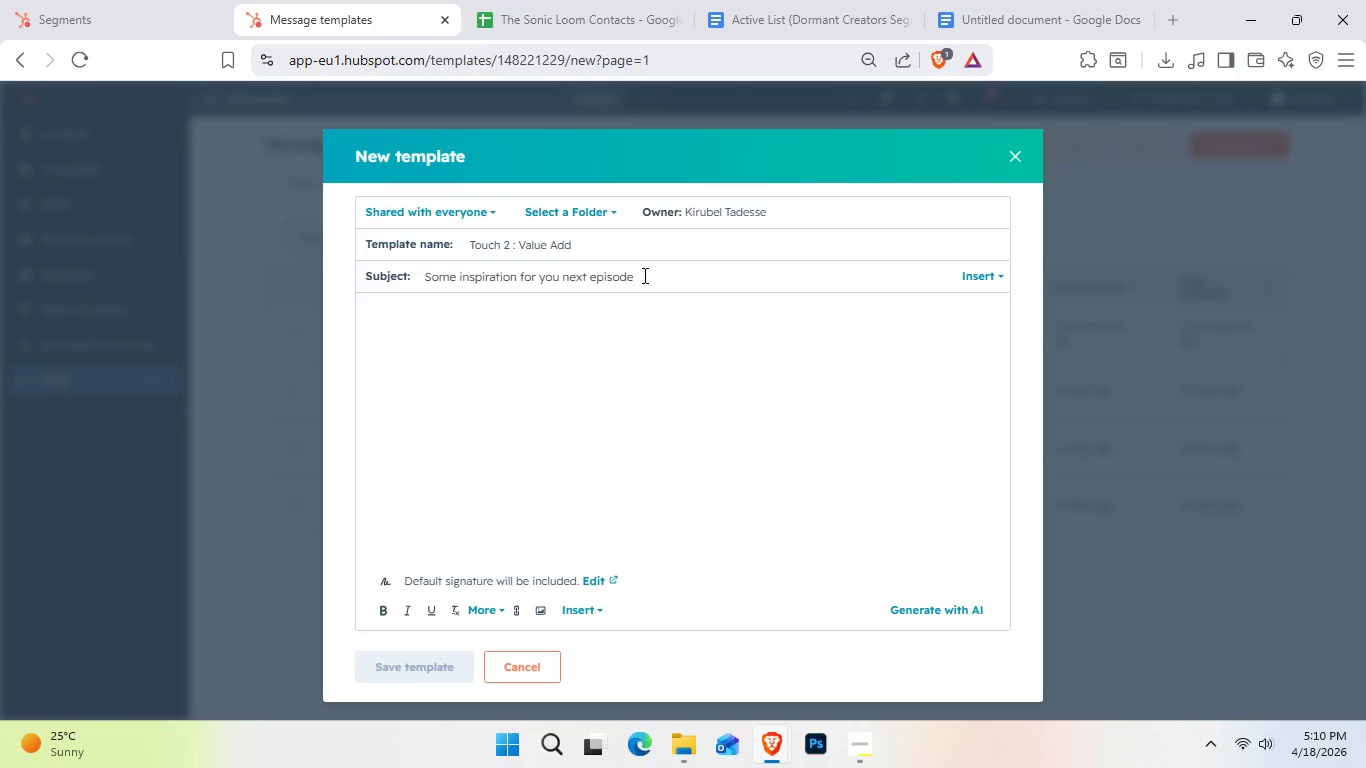 
left_click([662, 314])
 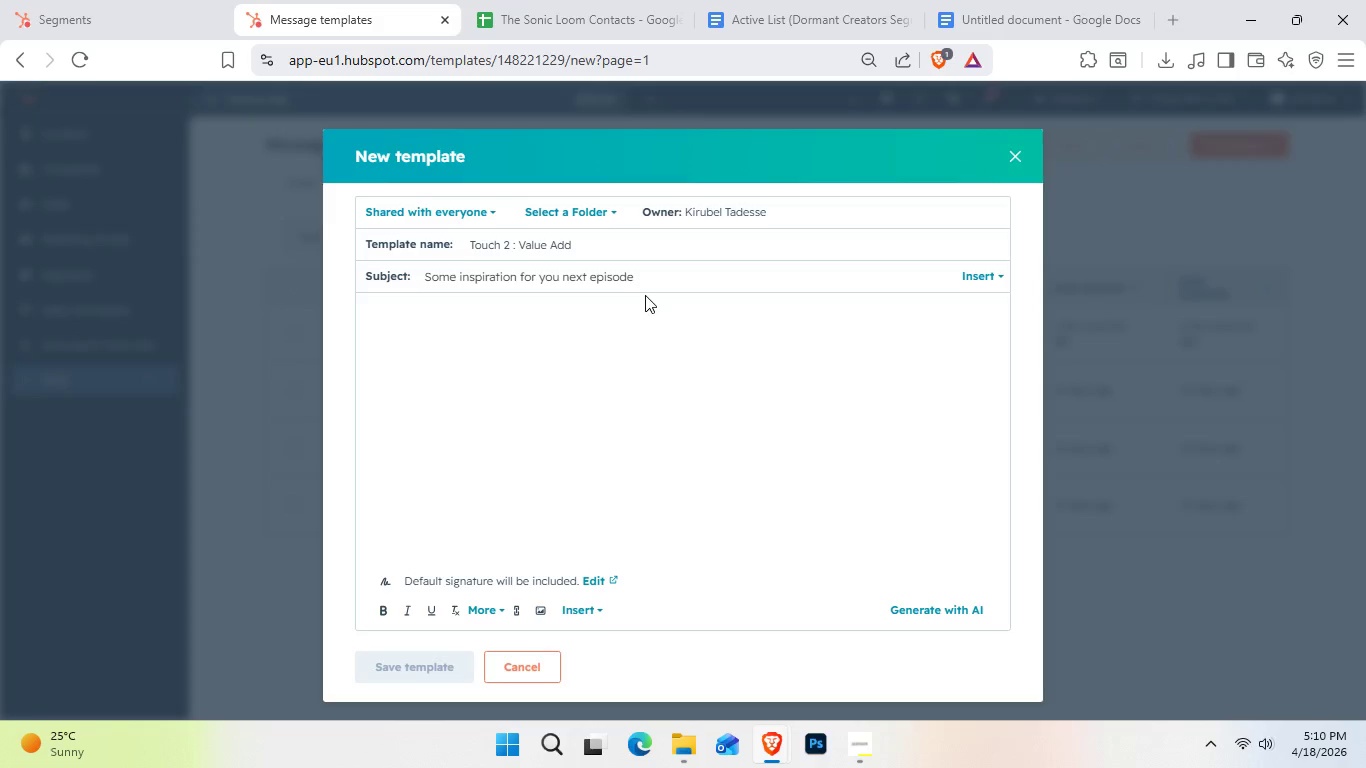 
wait(5.33)
 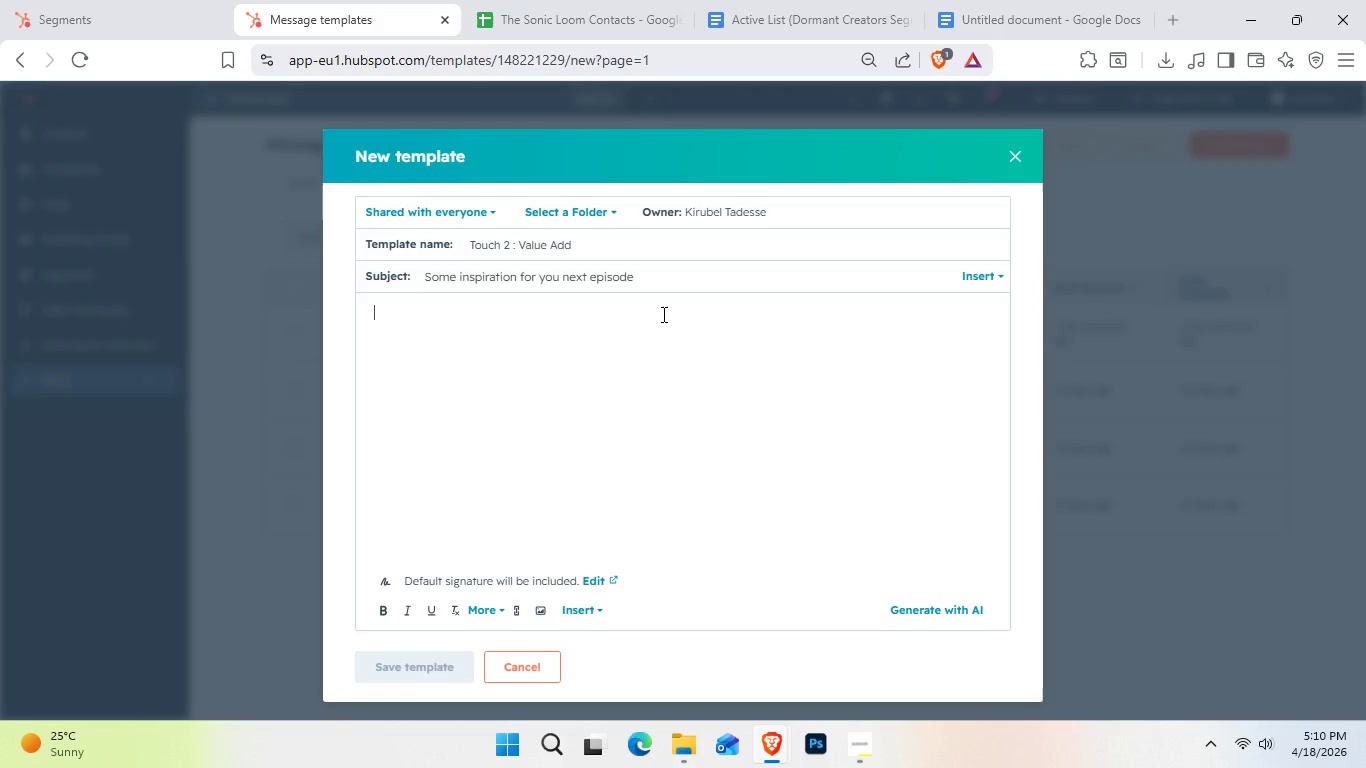 
left_click_drag(start_coordinate=[650, 277], to_coordinate=[421, 288])
 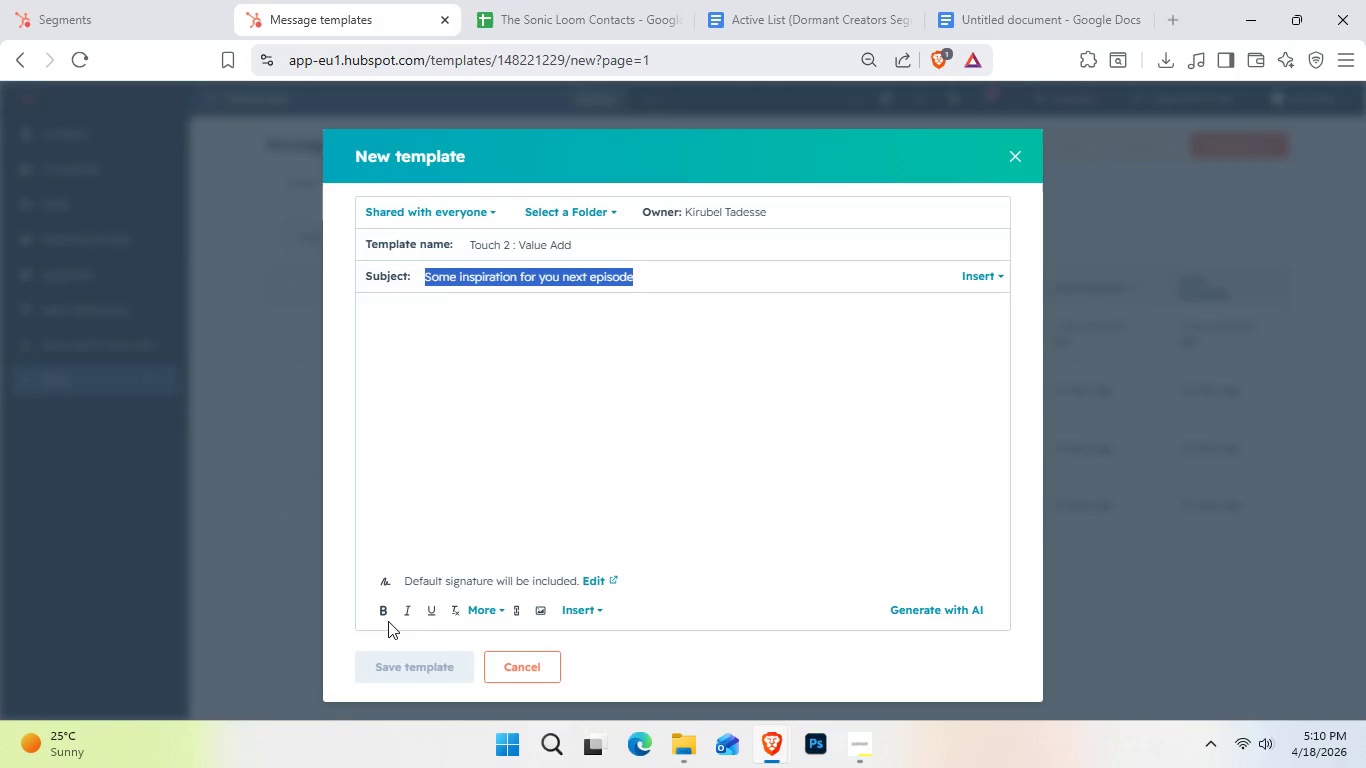 
left_click([388, 621])
 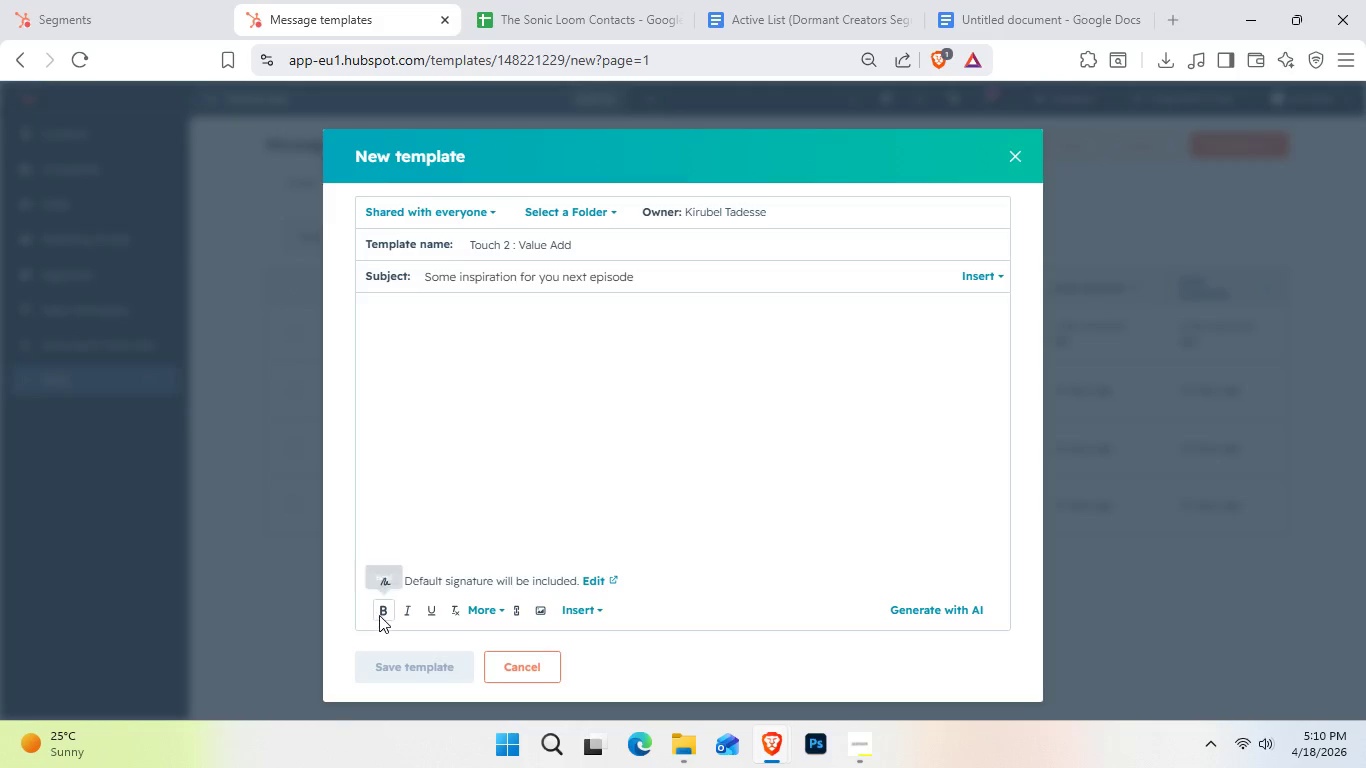 
left_click([376, 610])
 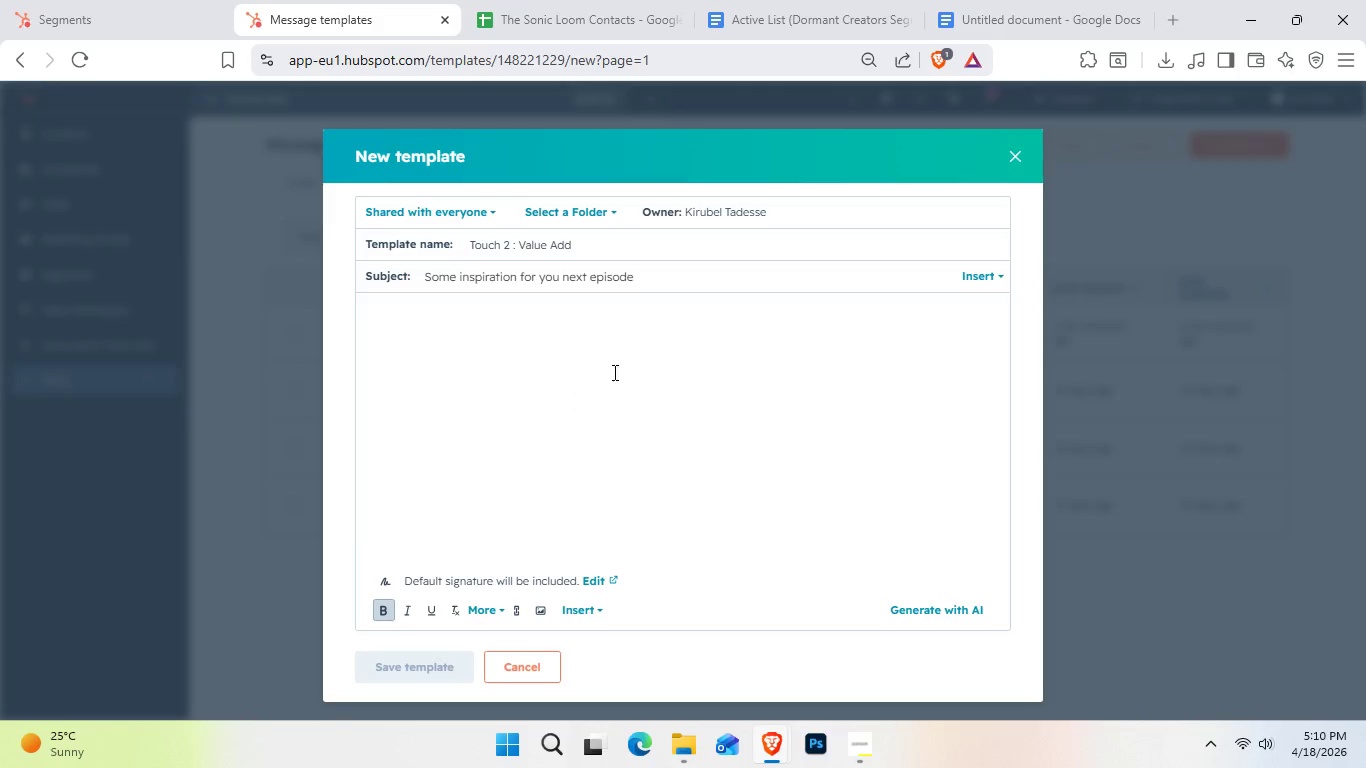 
left_click_drag(start_coordinate=[655, 289], to_coordinate=[422, 281])
 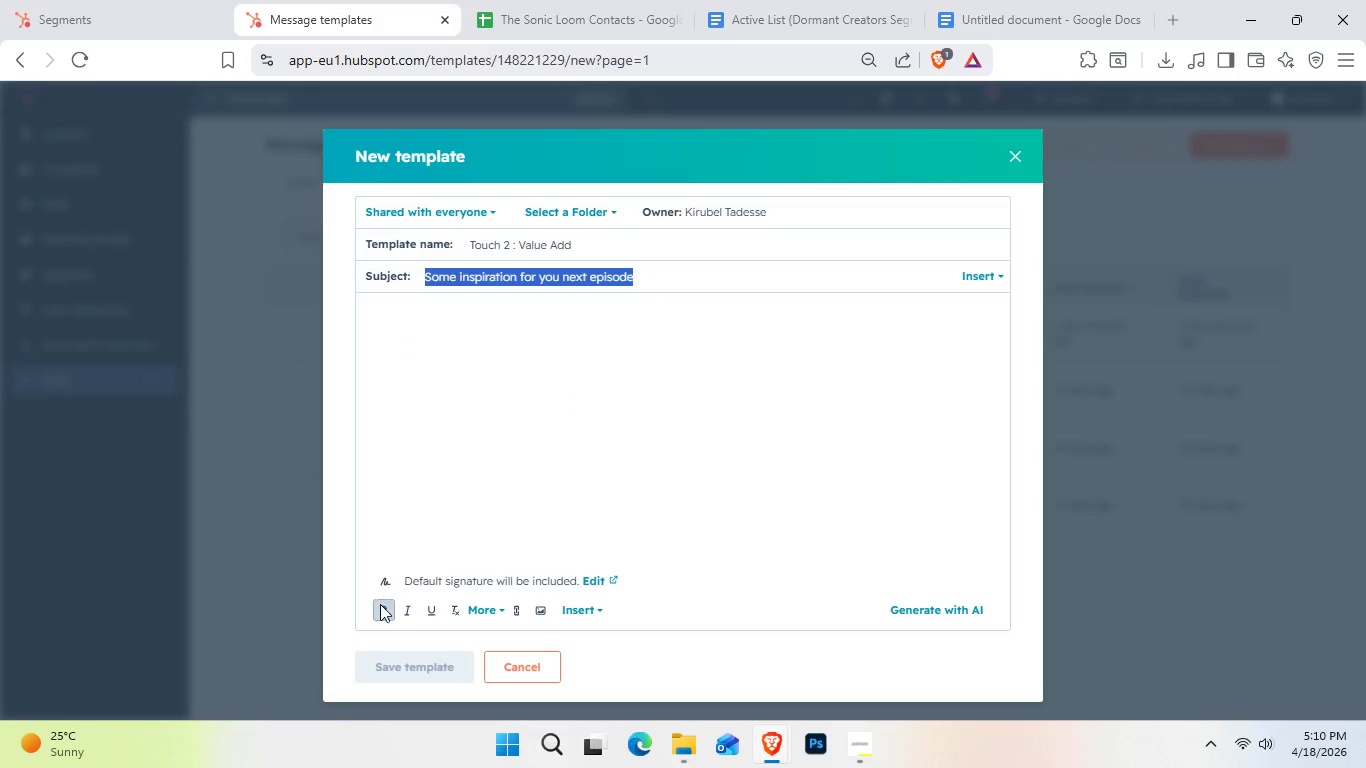 
left_click([380, 607])
 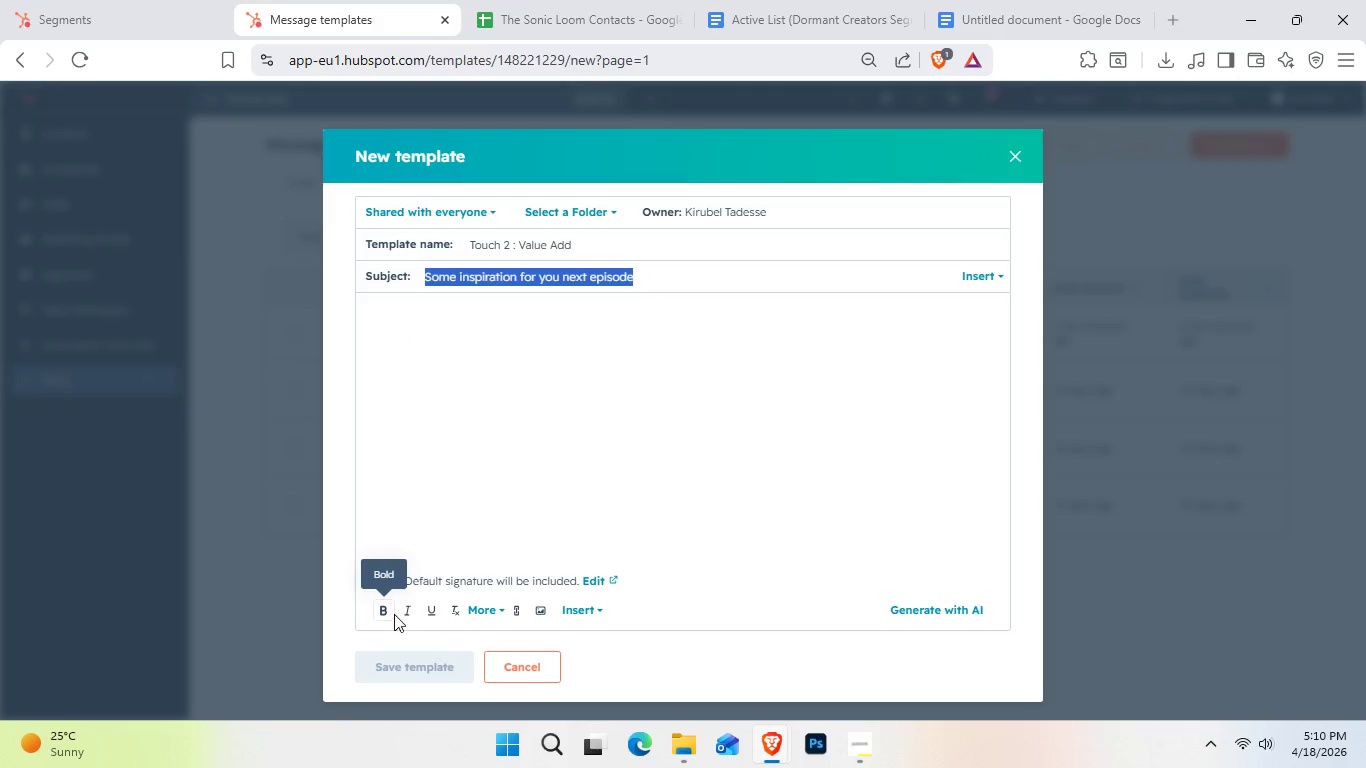 
left_click([386, 612])
 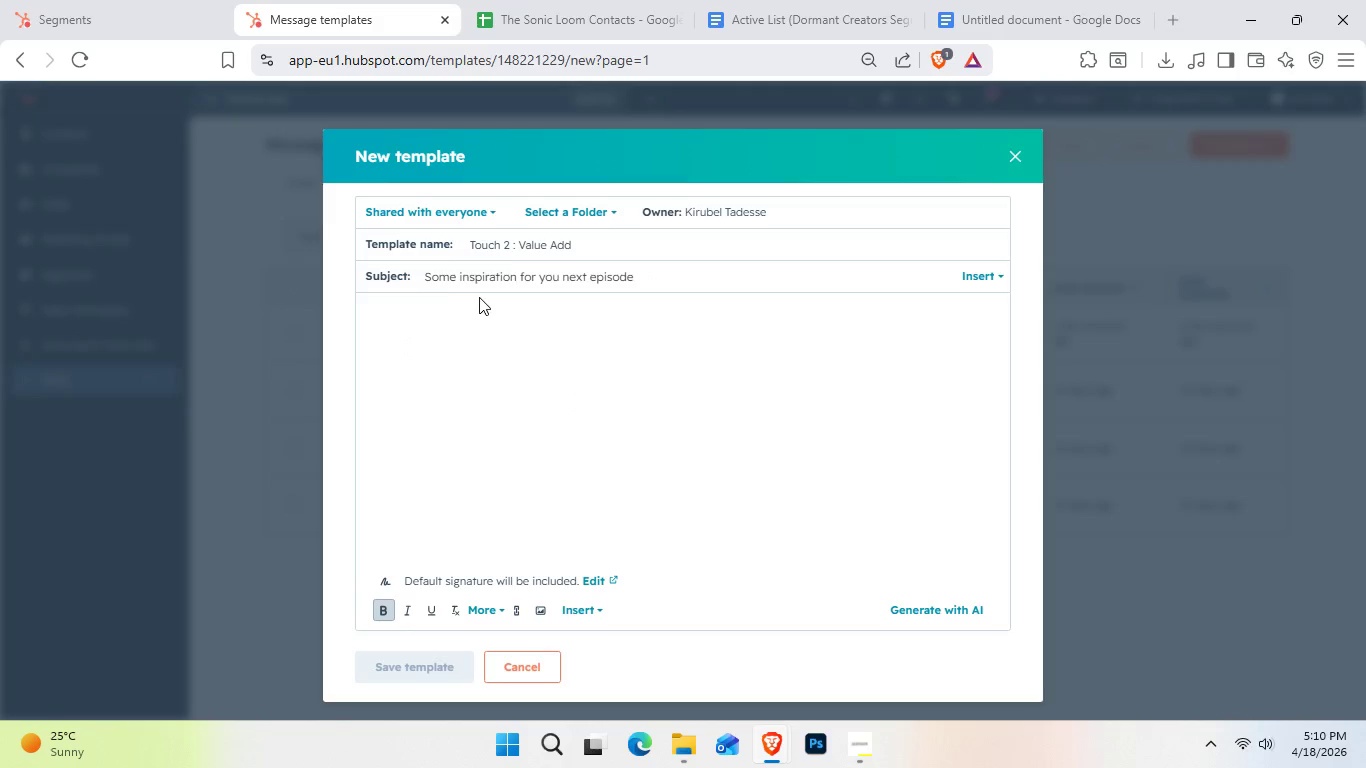 
double_click([506, 272])
 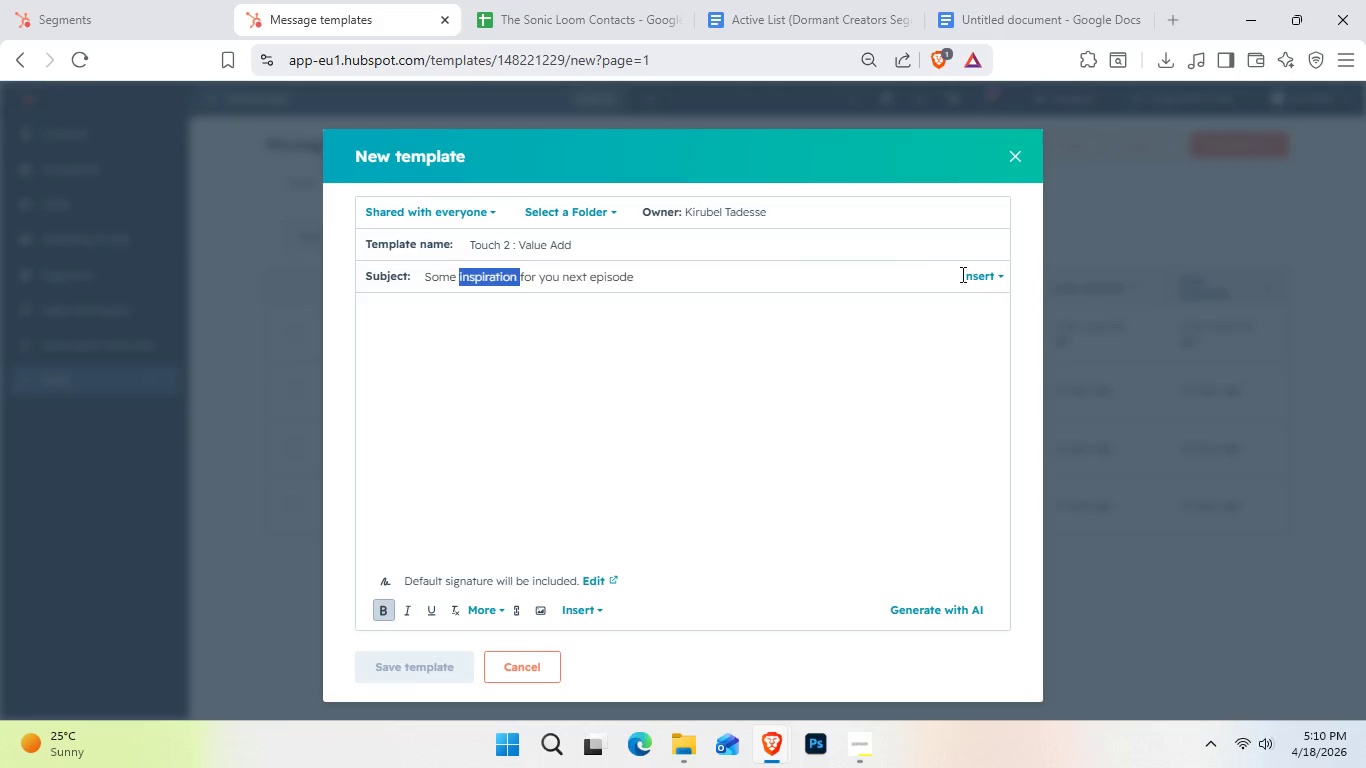 
left_click([989, 285])
 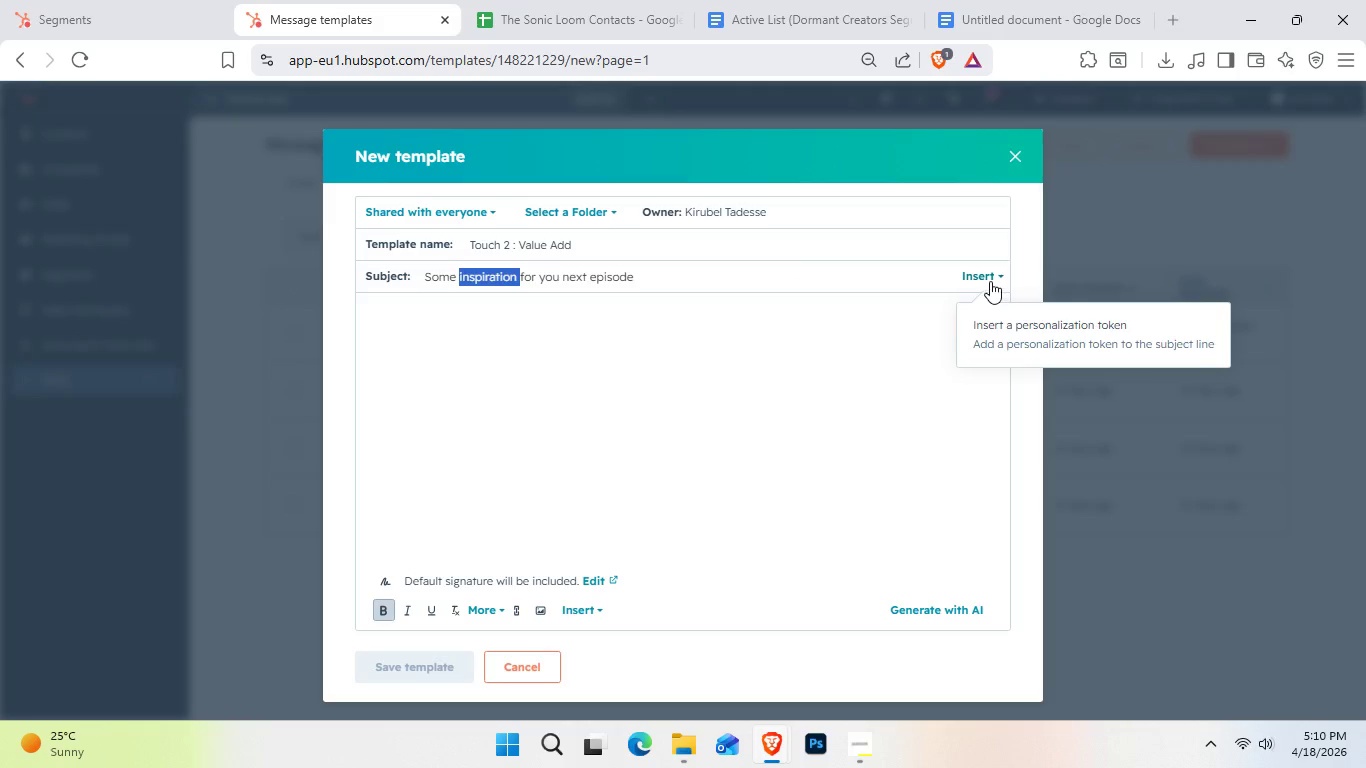 
left_click([990, 276])
 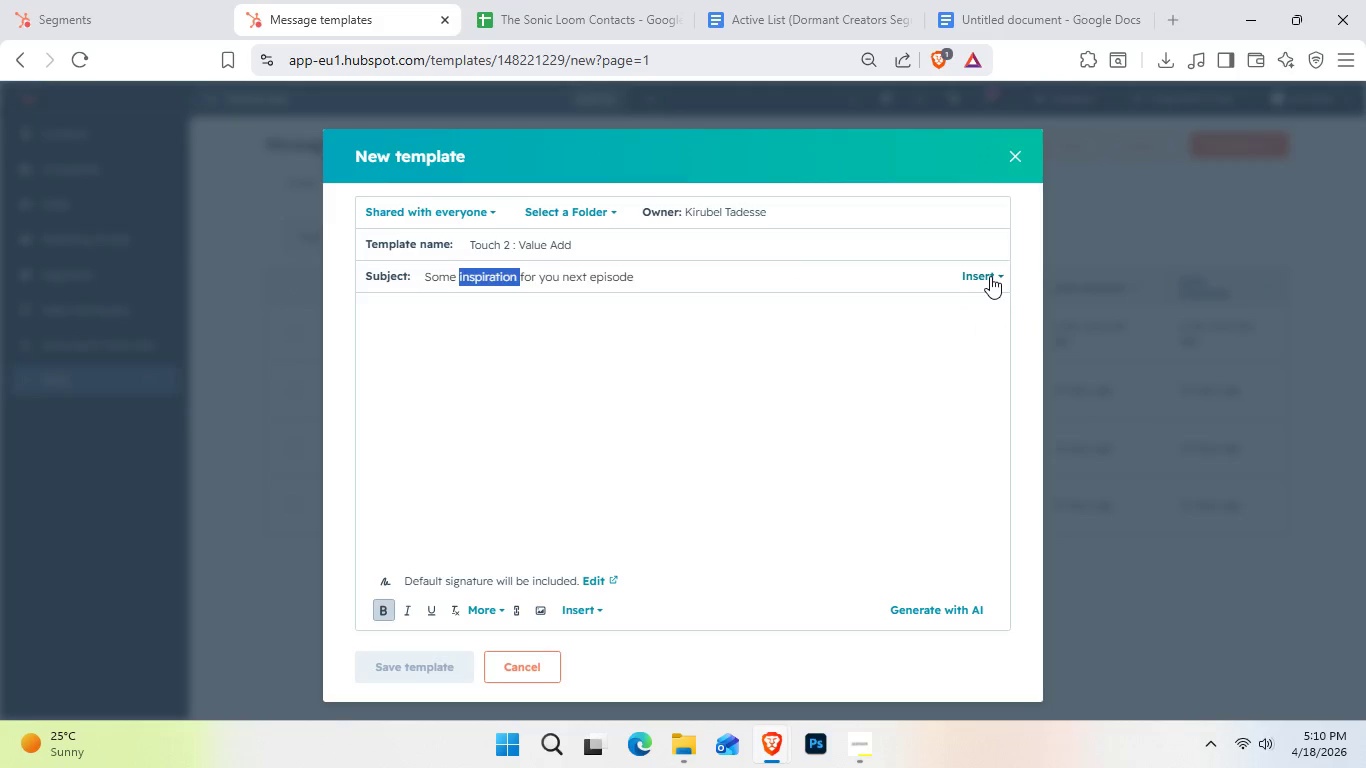 
left_click([990, 276])
 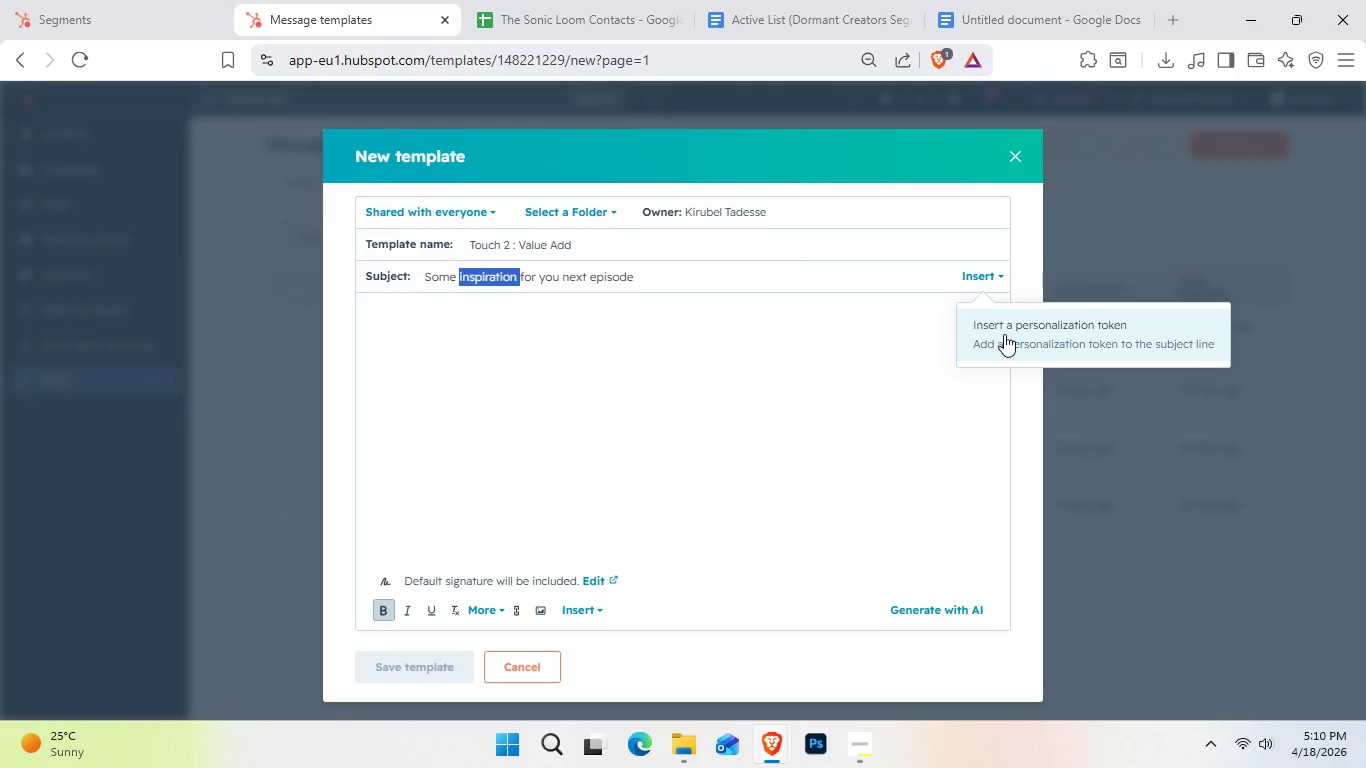 
left_click([1004, 334])
 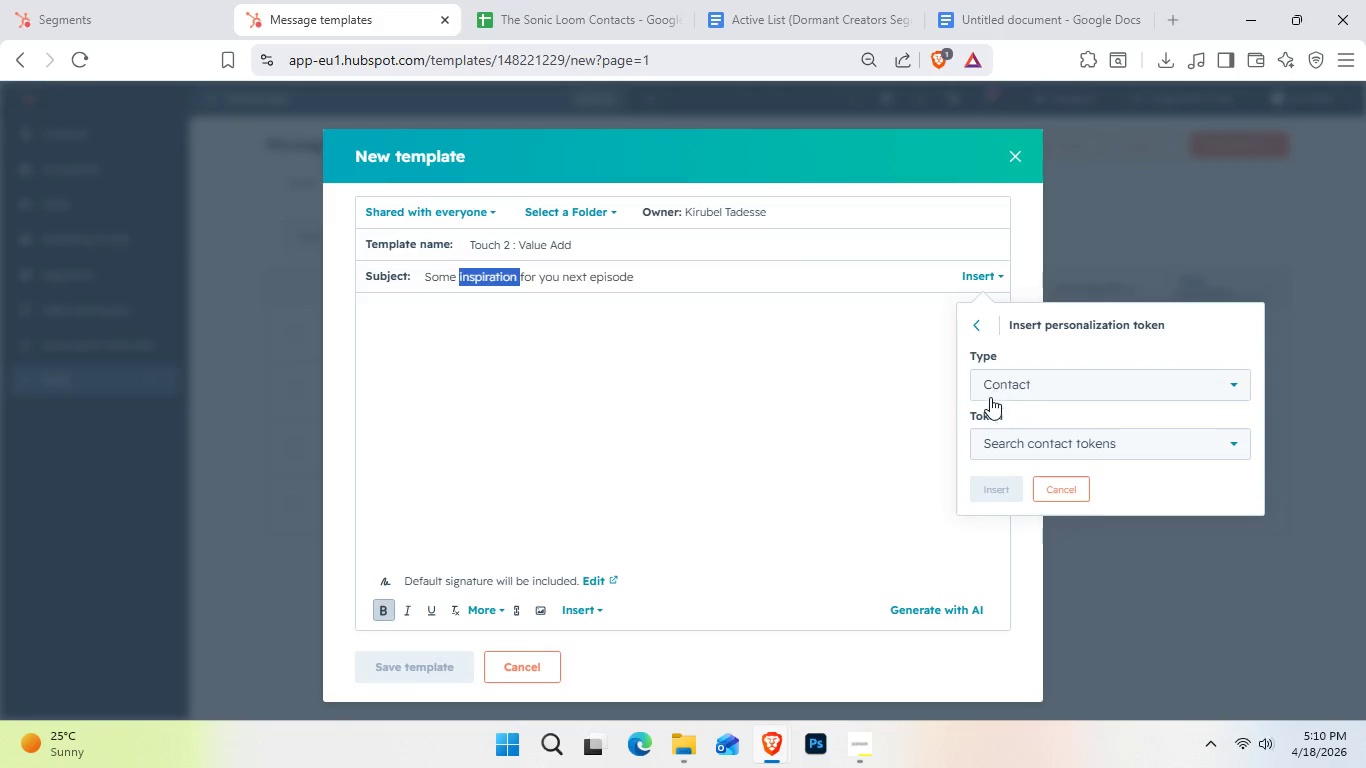 
left_click([818, 371])
 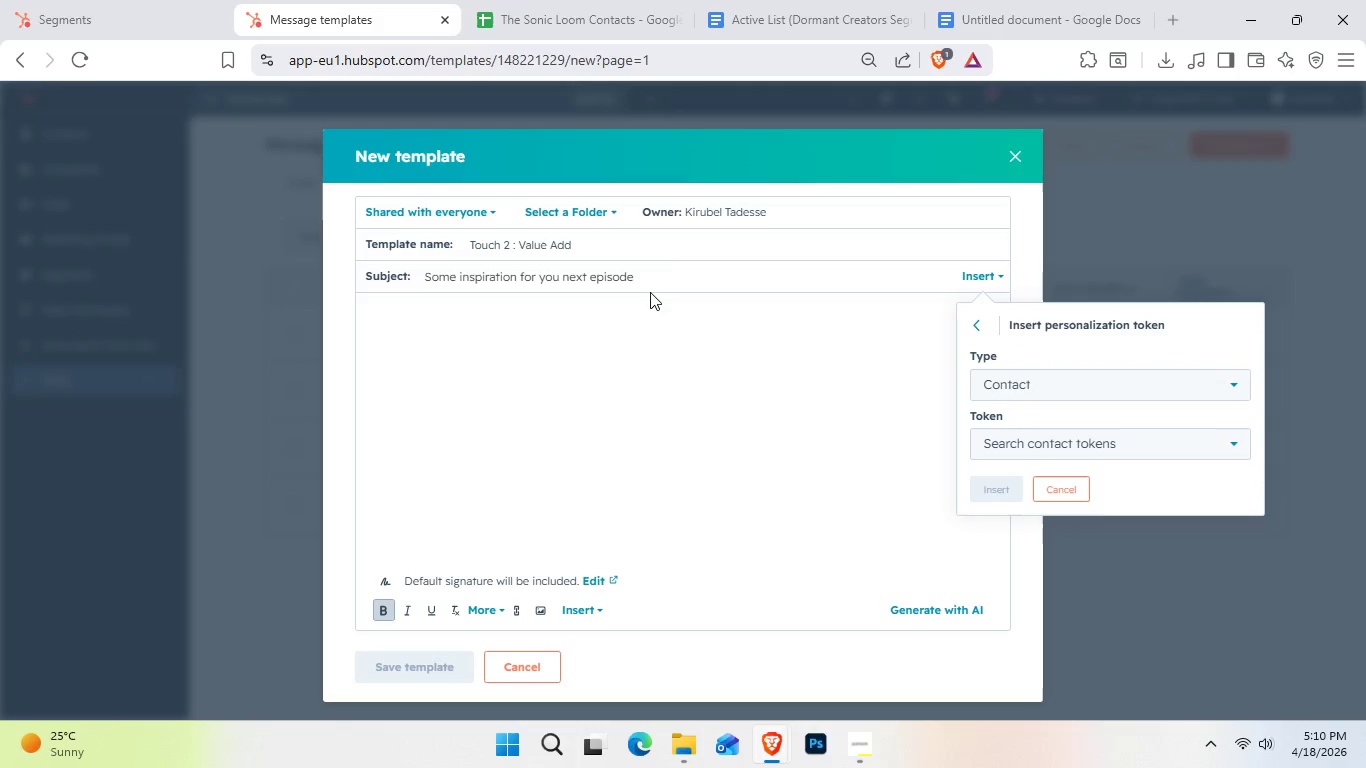 
left_click([669, 276])
 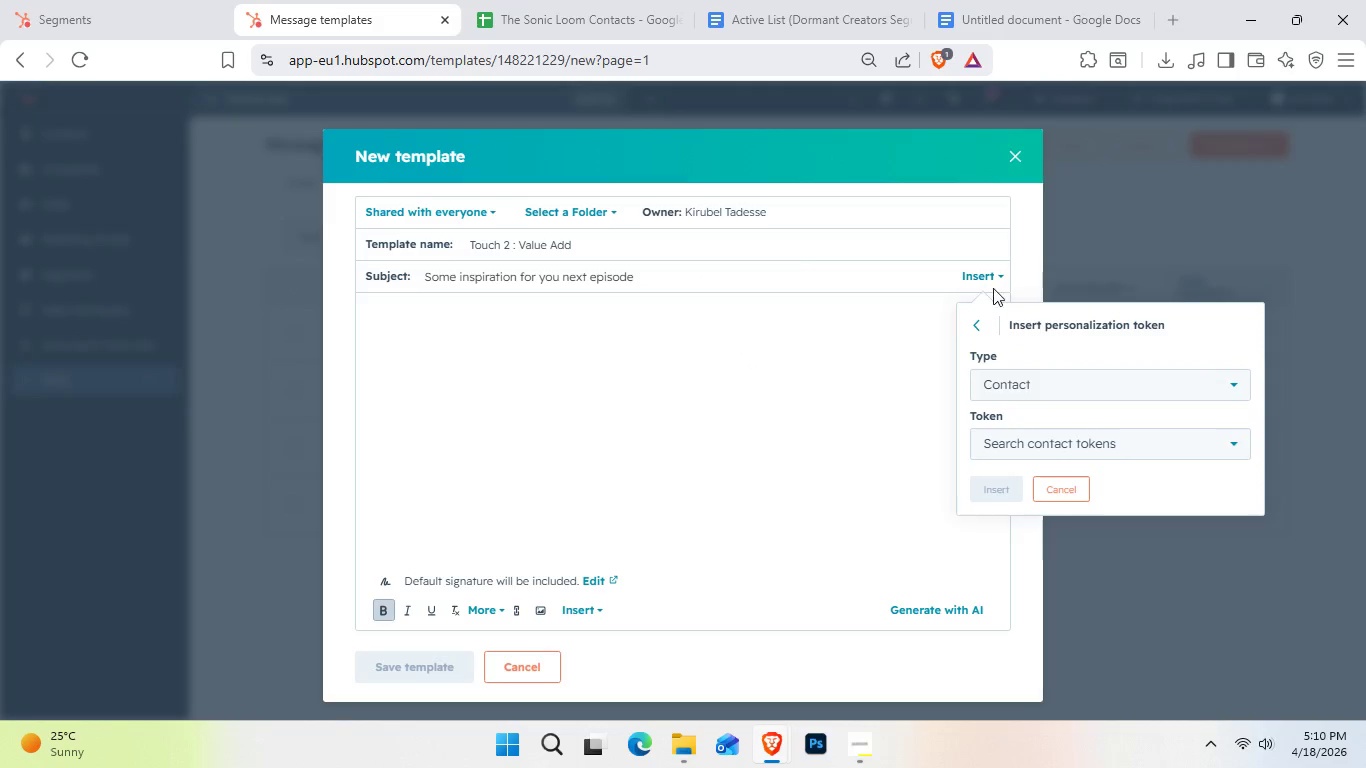 
left_click([996, 285])
 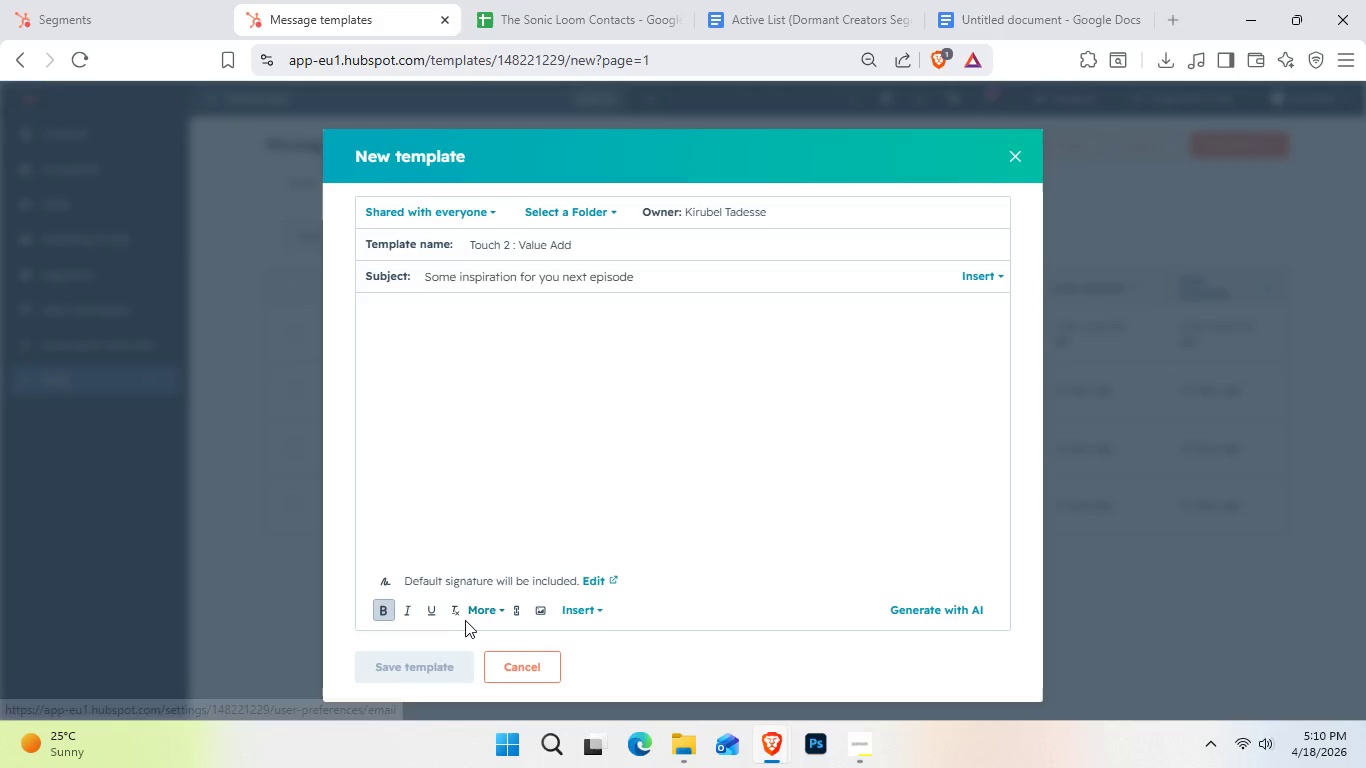 
wait(5.11)
 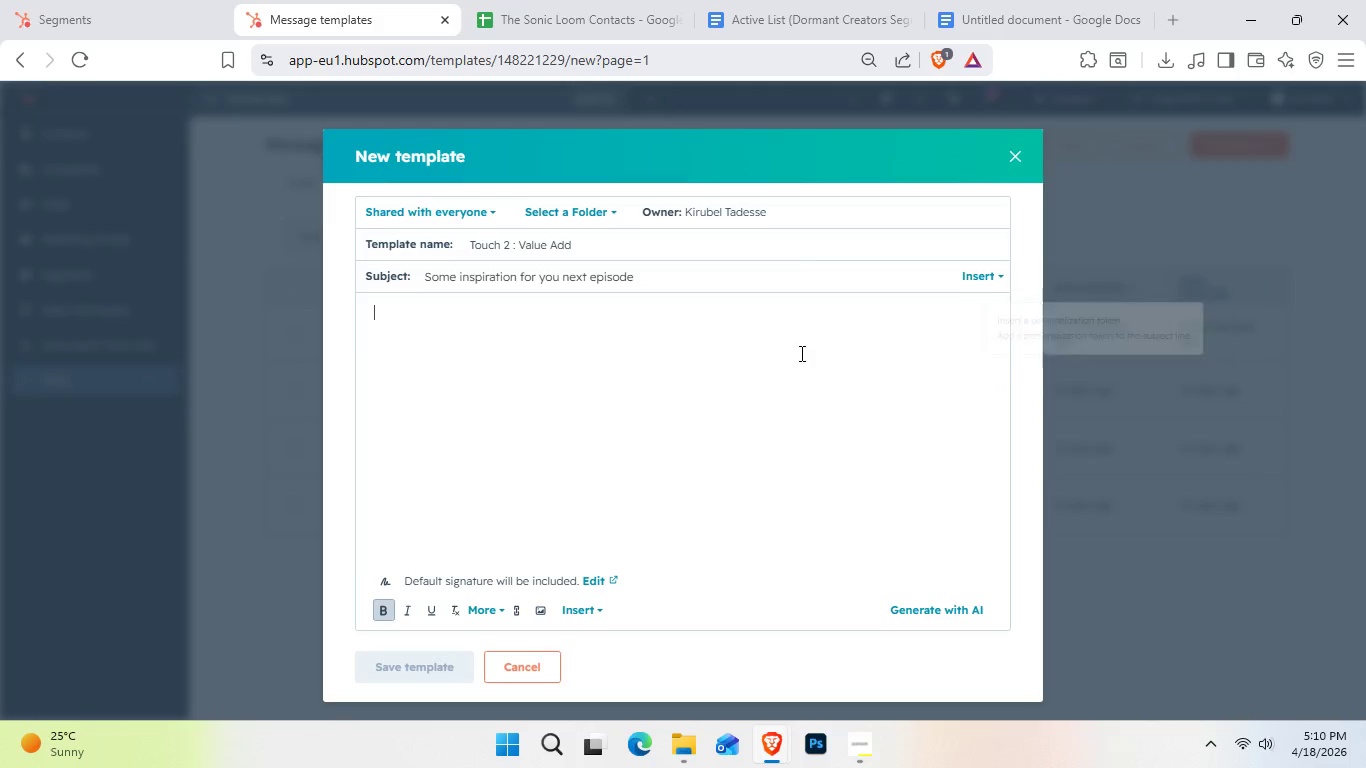 
left_click([395, 391])
 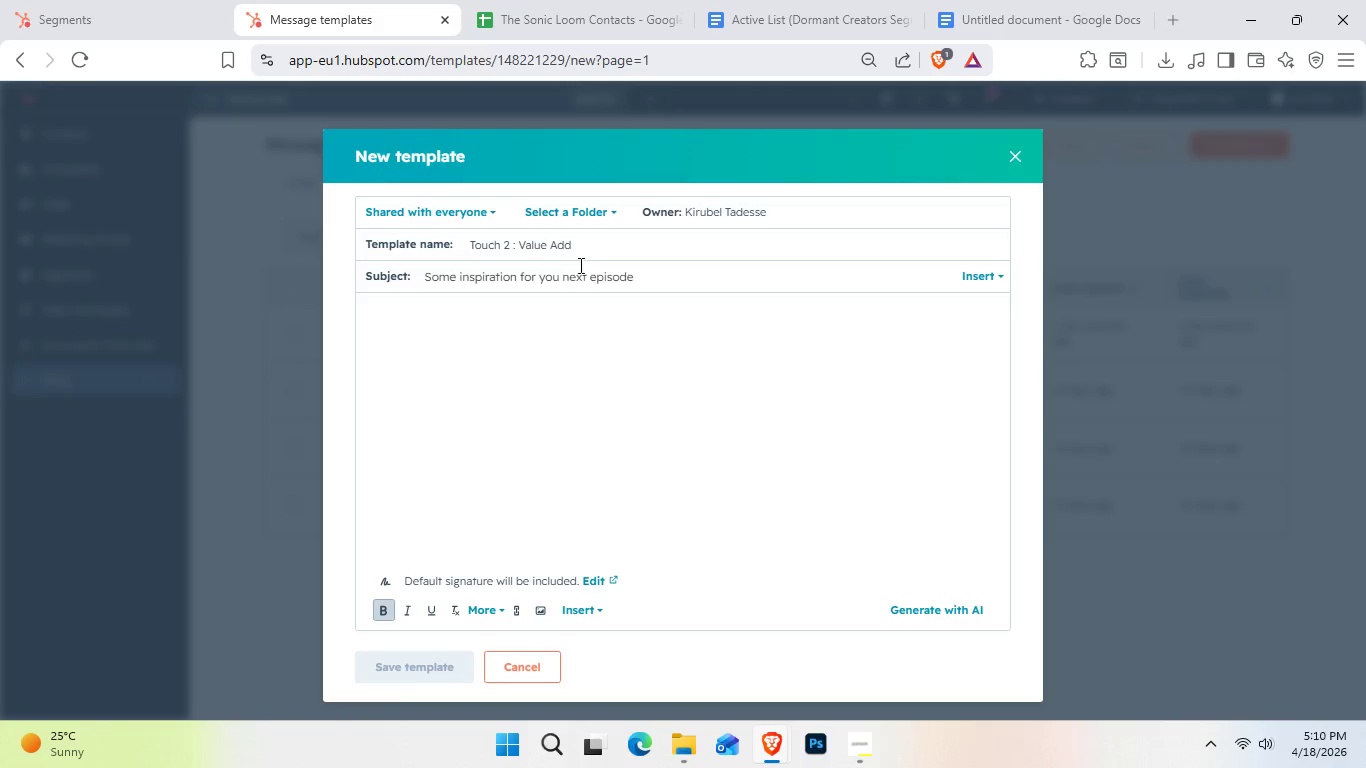 
left_click_drag(start_coordinate=[595, 236], to_coordinate=[456, 240])
 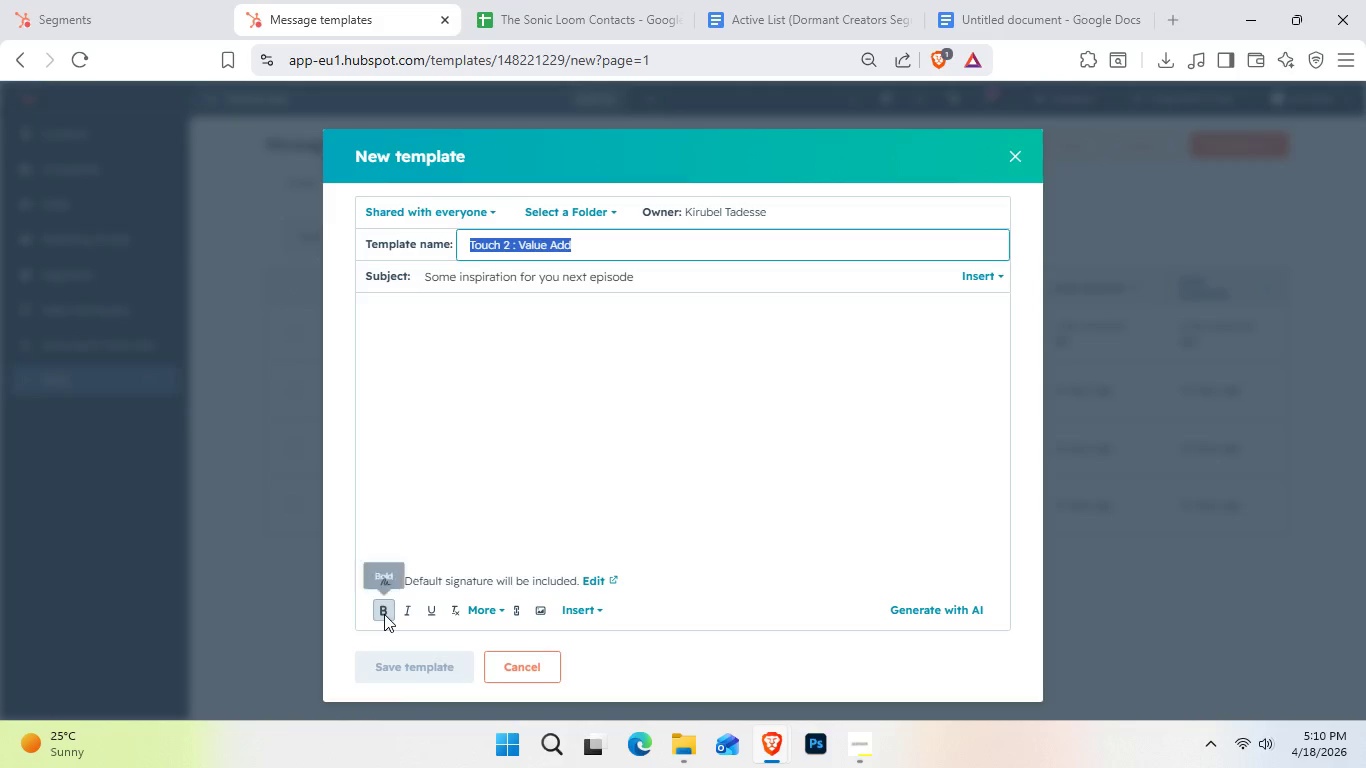 
double_click([384, 614])
 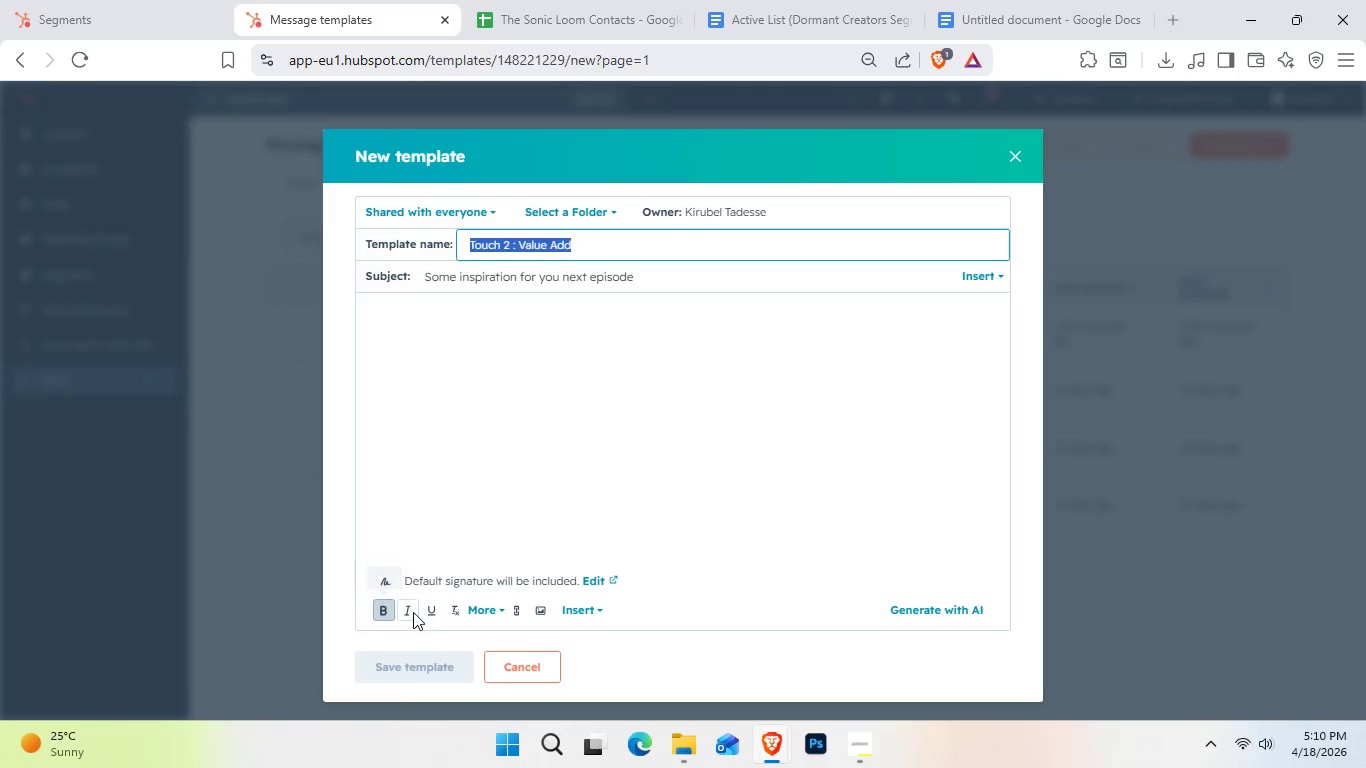 
left_click([413, 612])
 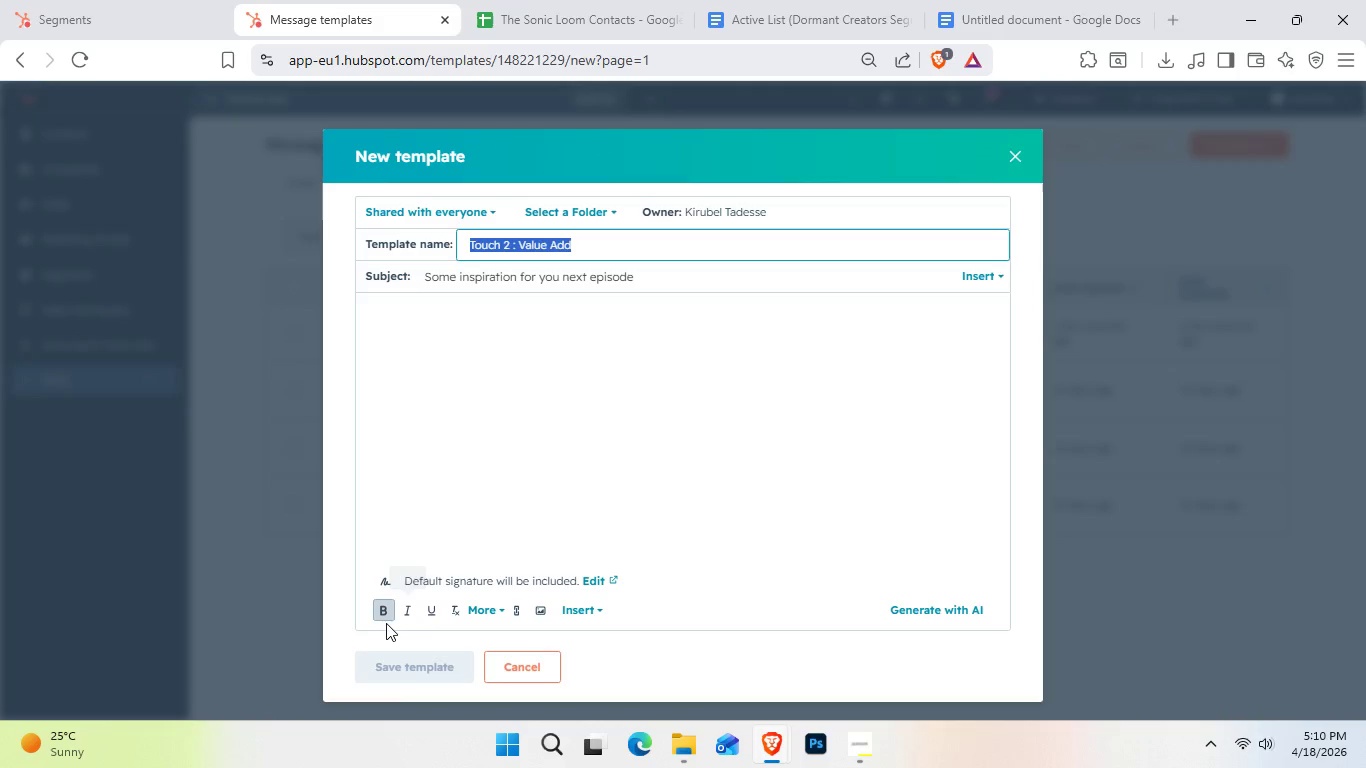 
left_click([376, 612])
 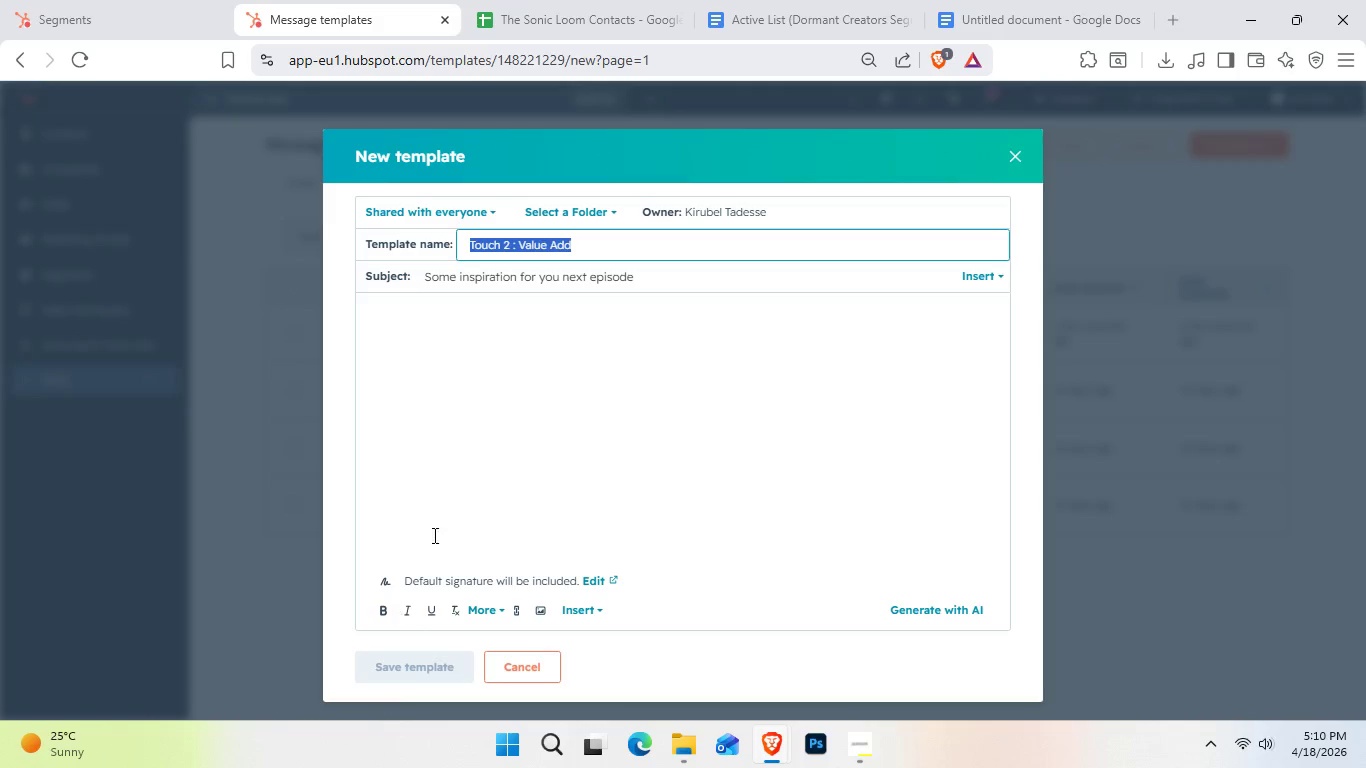 
left_click([483, 428])
 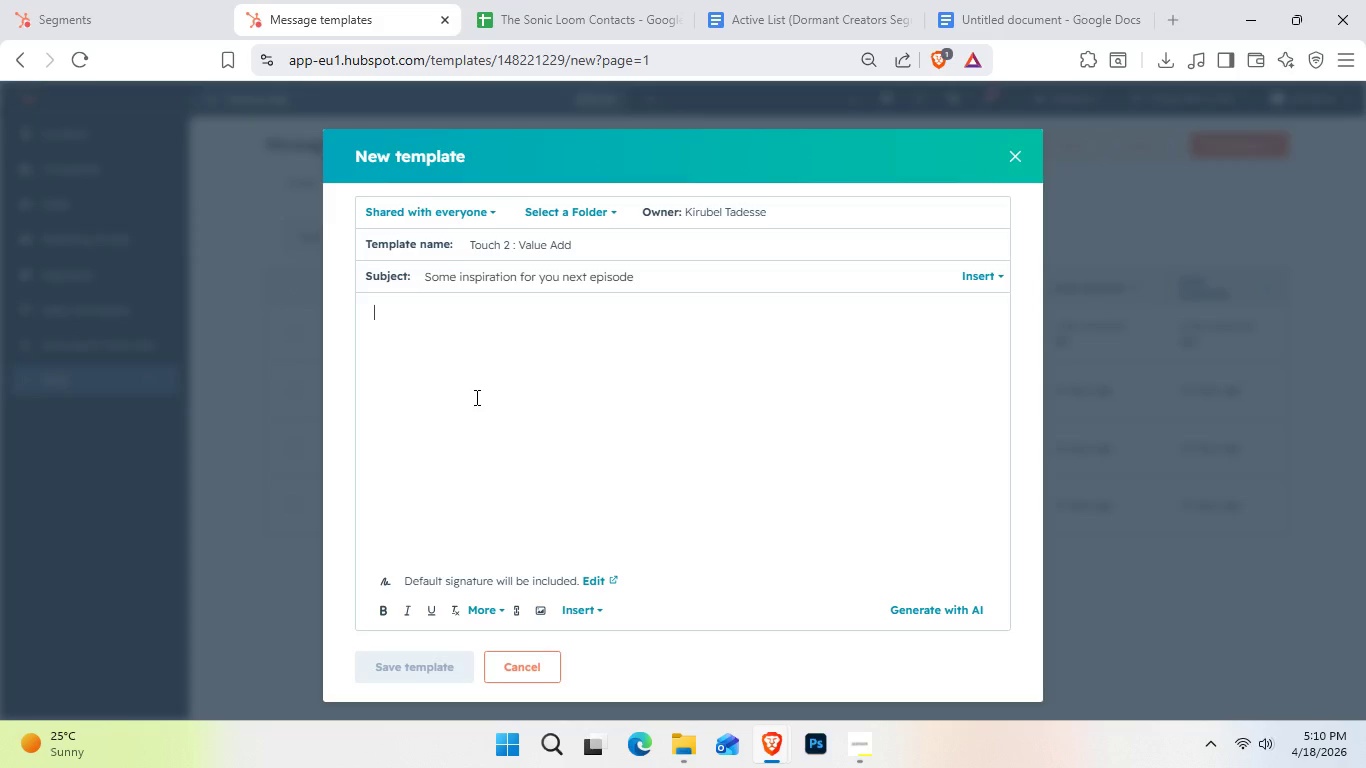 
type(Hi []Fi)
key(Backspace)
key(Backspace)
key(Backspace)
key(Backspace)
type(First Name)
 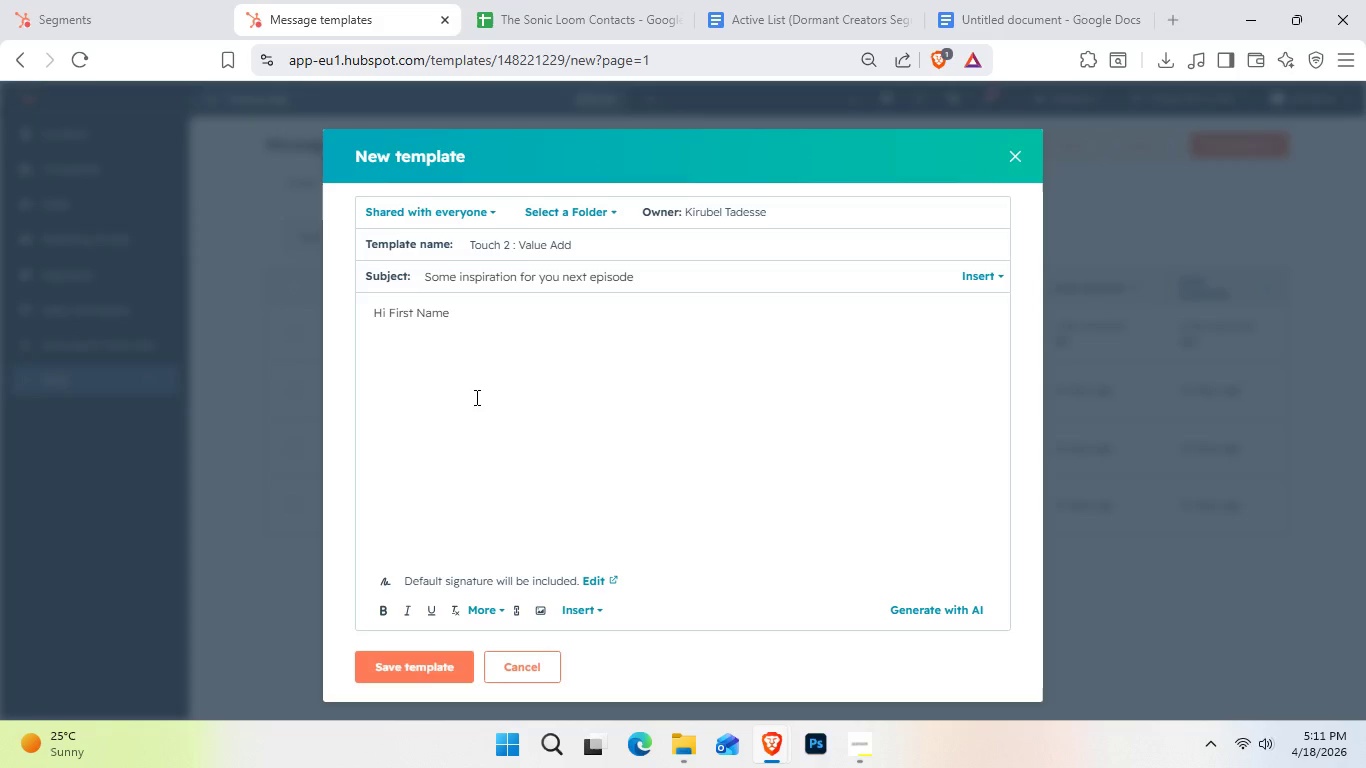 
key(Shift+ArrowLeft)
 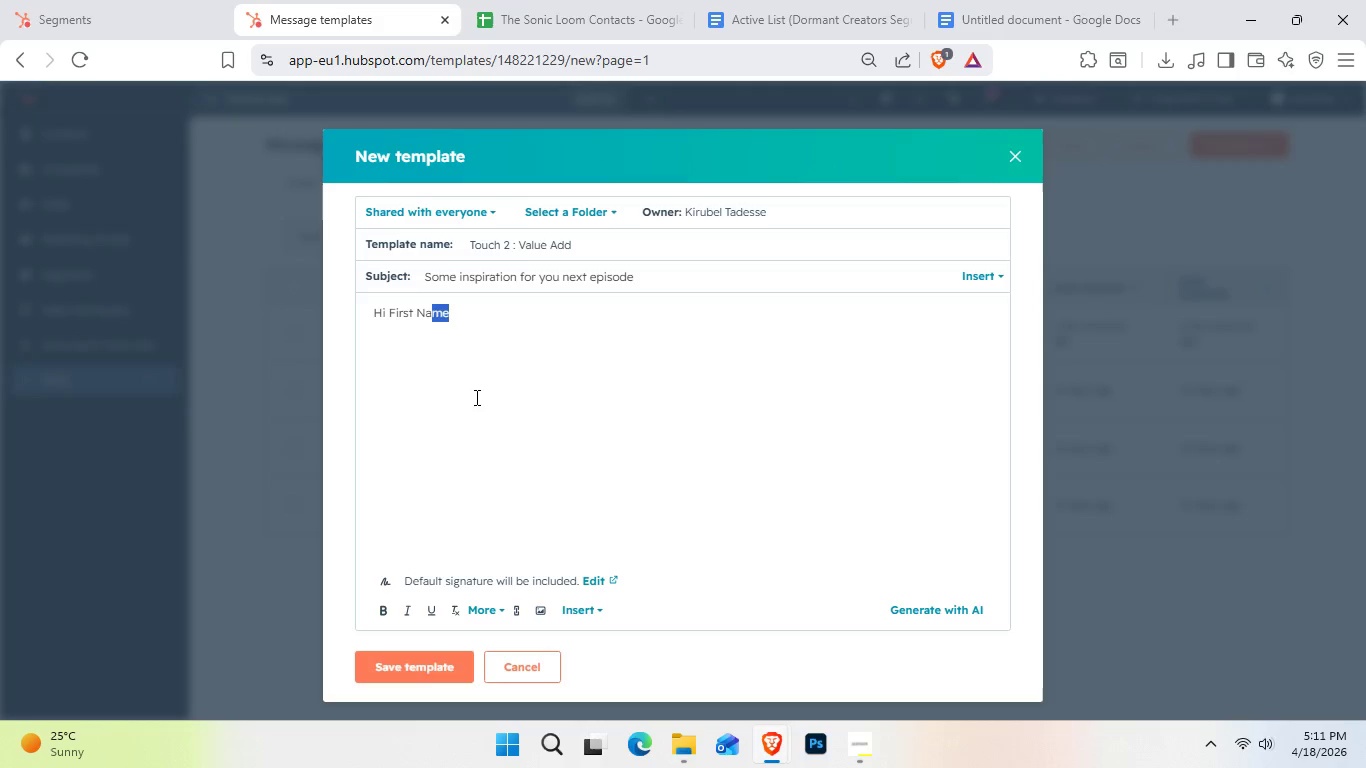 
key(Shift+ArrowLeft)
 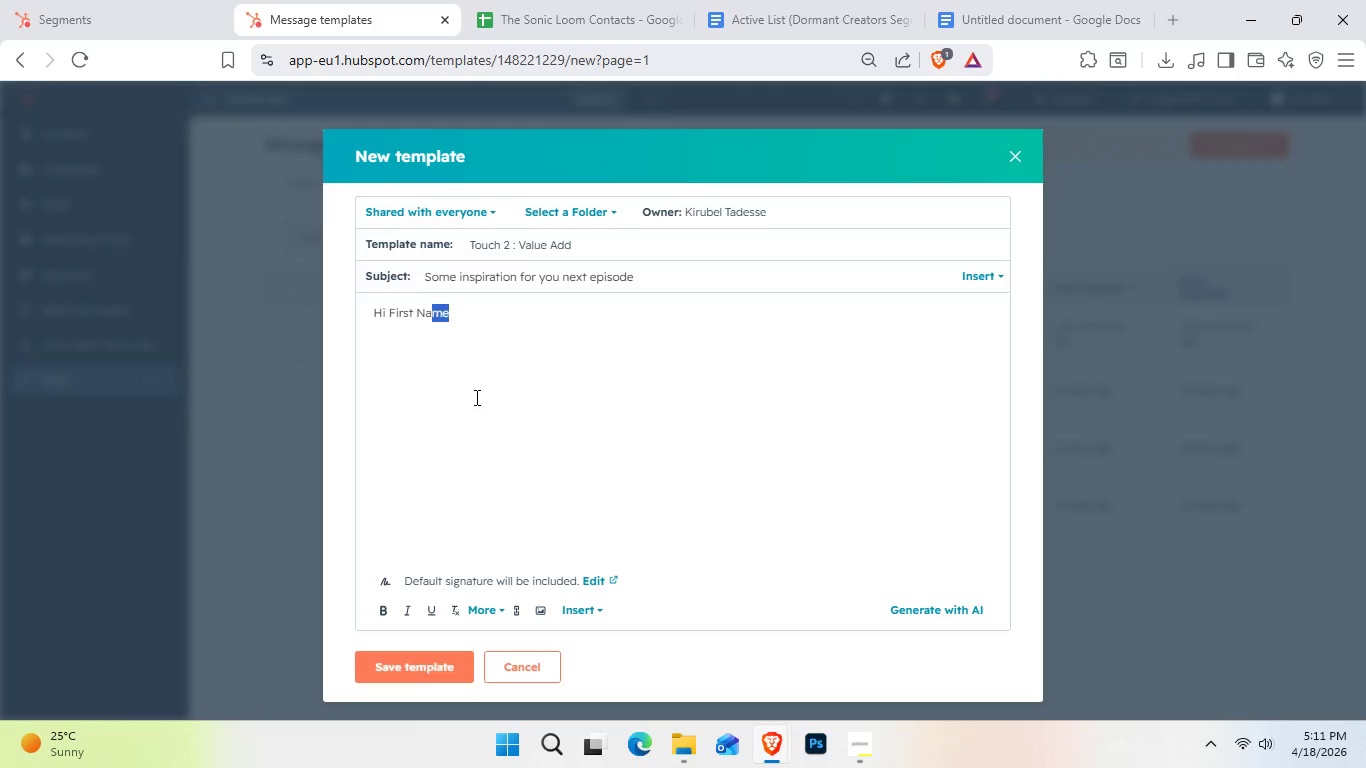 
key(Shift+ArrowLeft)
 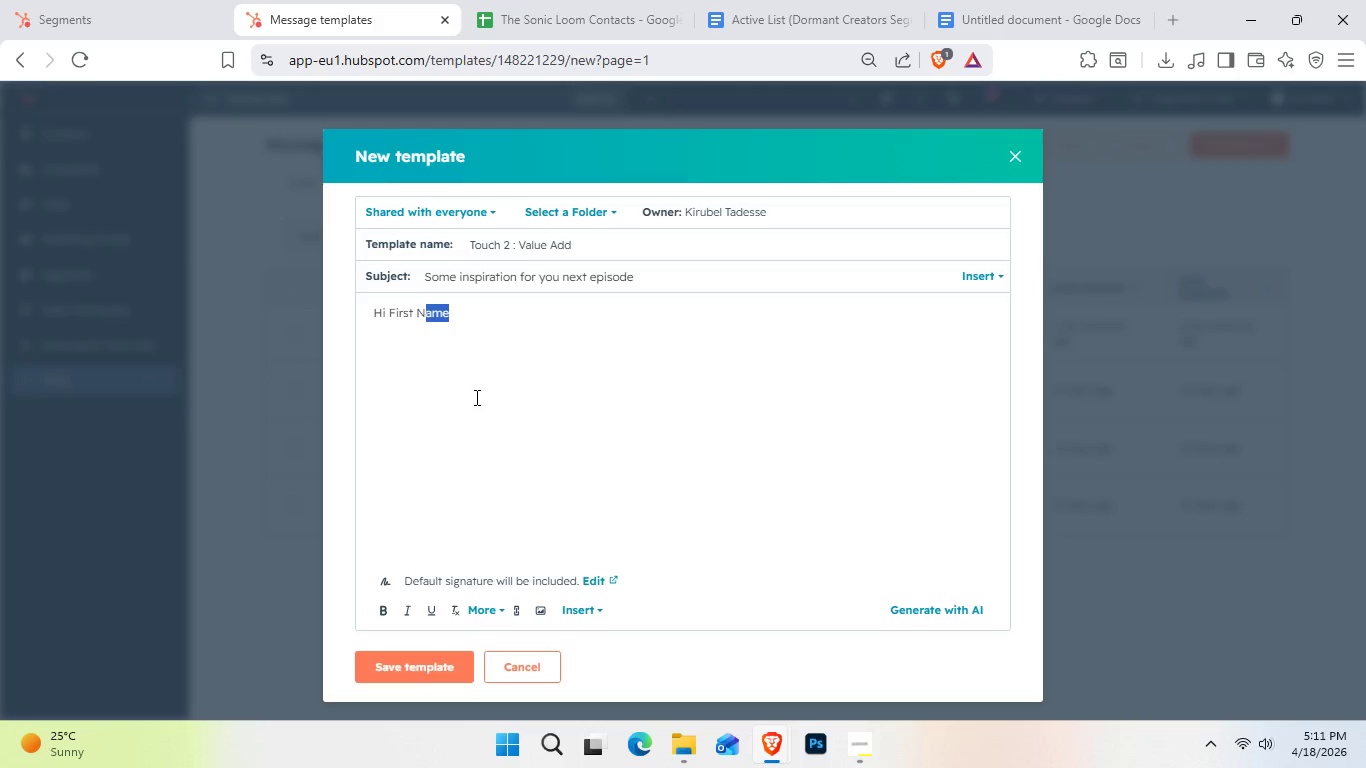 
key(Shift+ArrowLeft)
 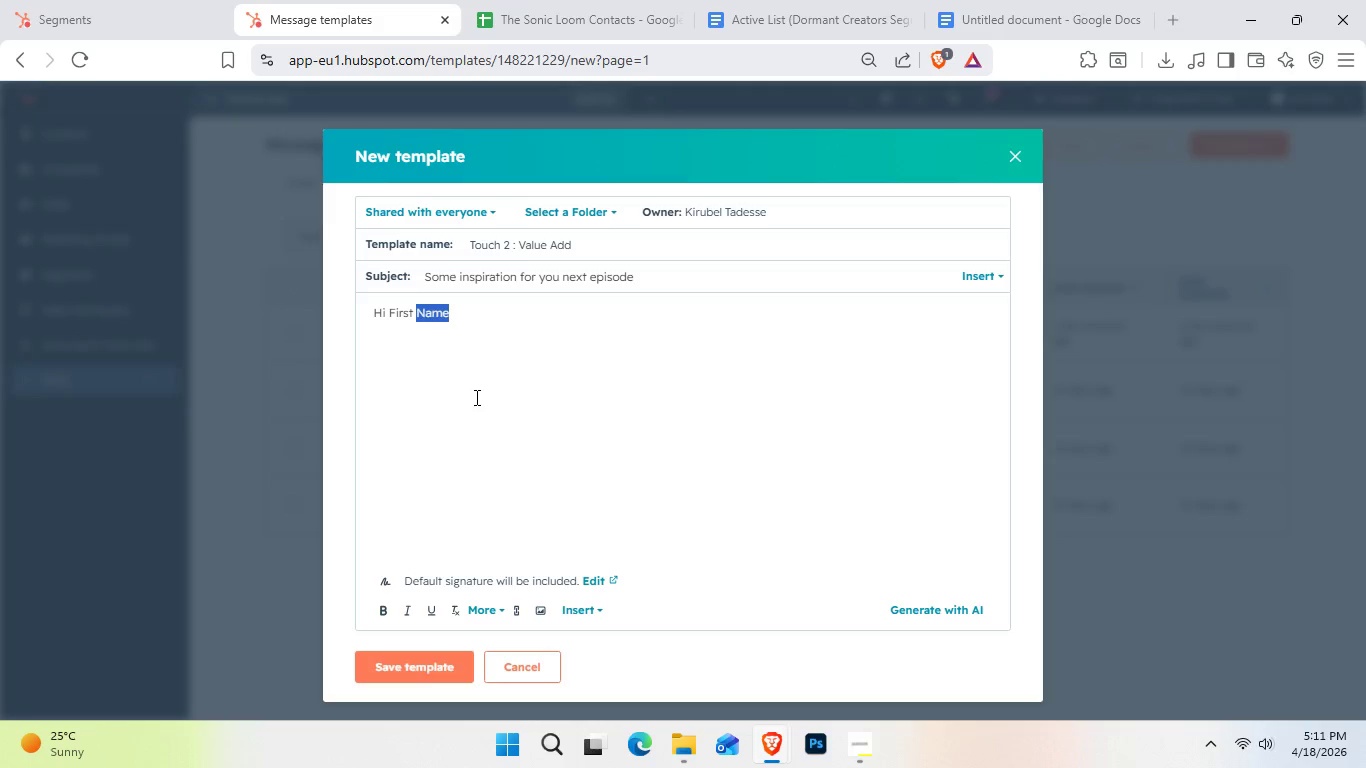 
key(Shift+ArrowLeft)
 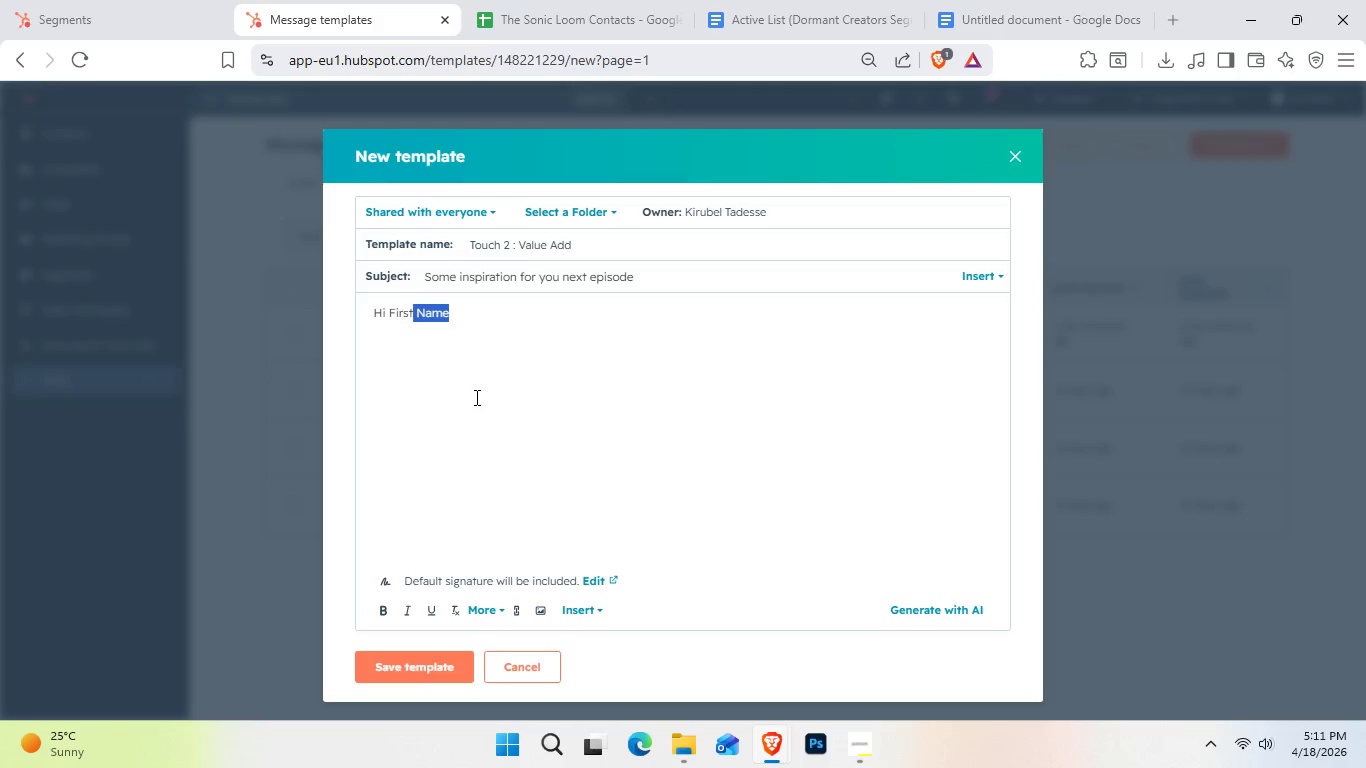 
key(Shift+ArrowLeft)
 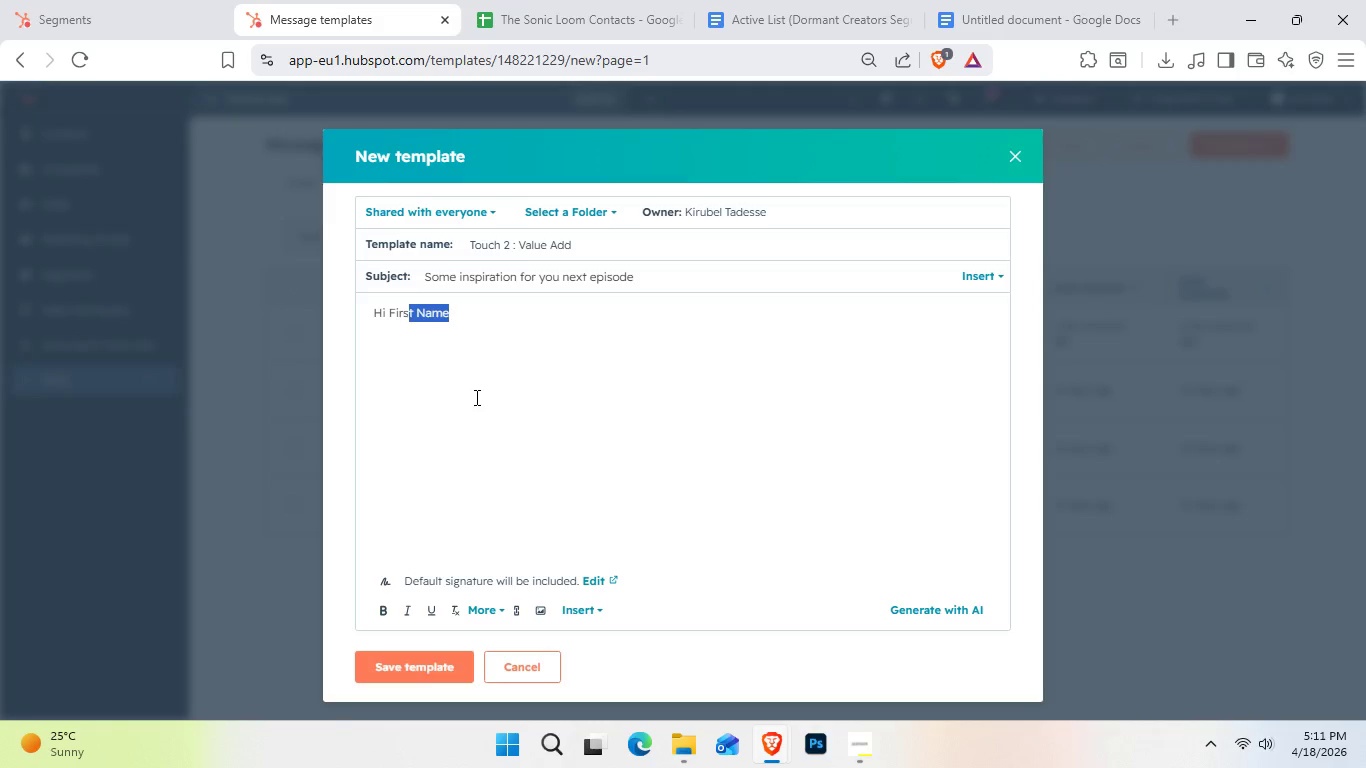 
key(Shift+ArrowLeft)
 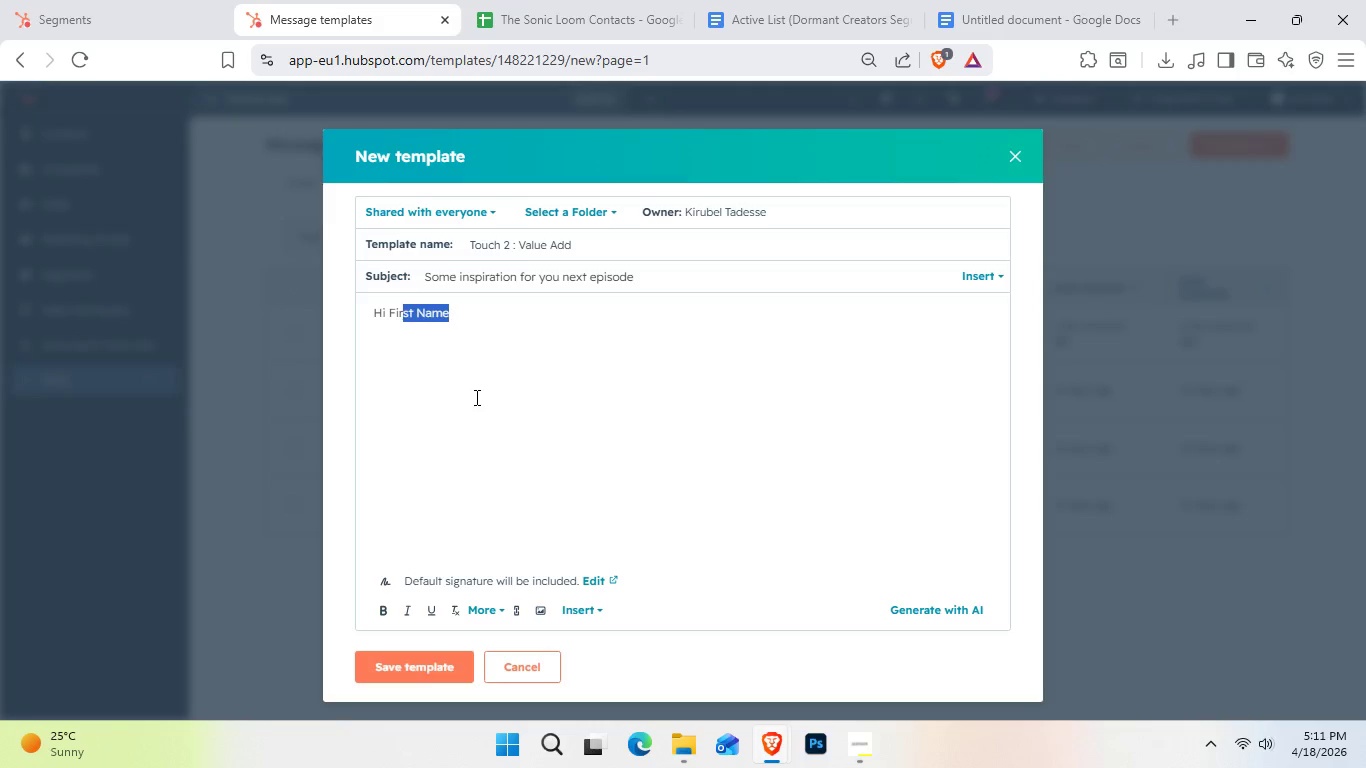 
key(Shift+ArrowLeft)
 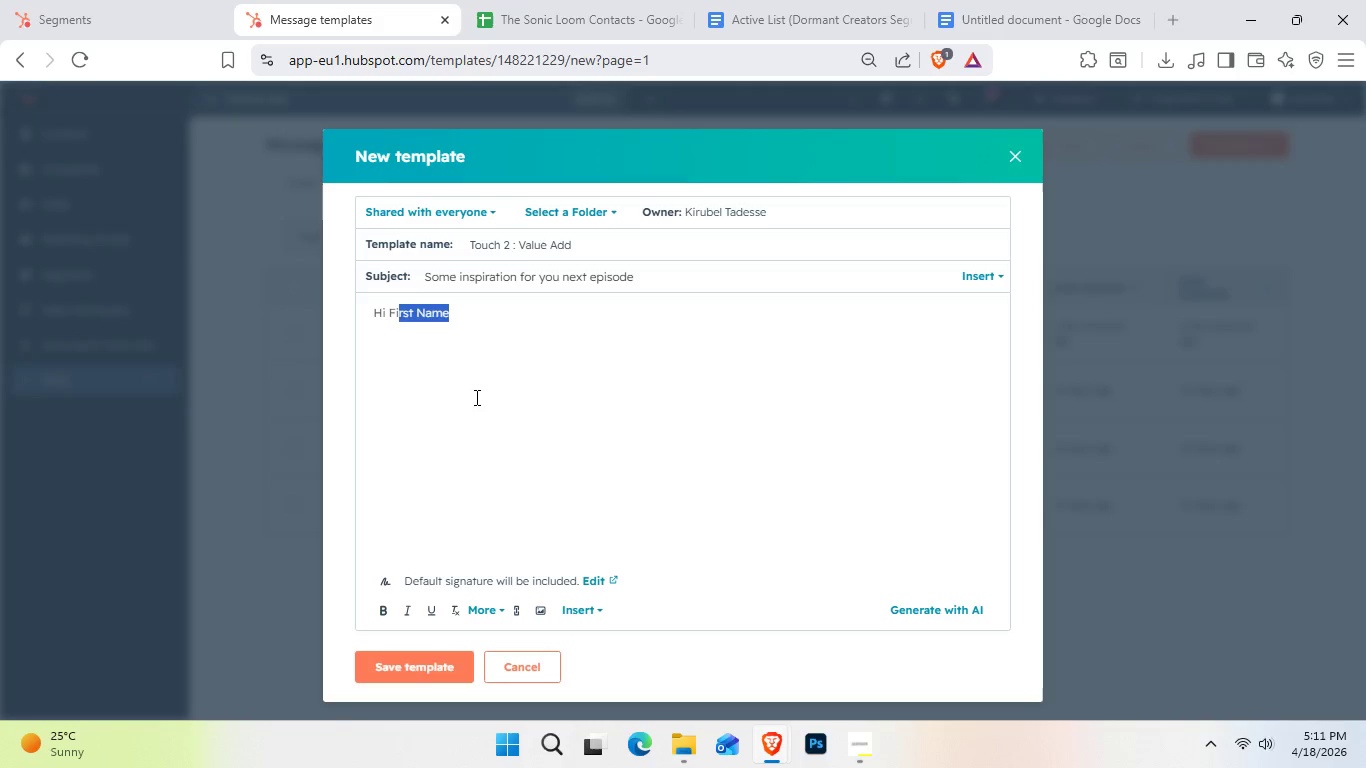 
key(Shift+ArrowLeft)
 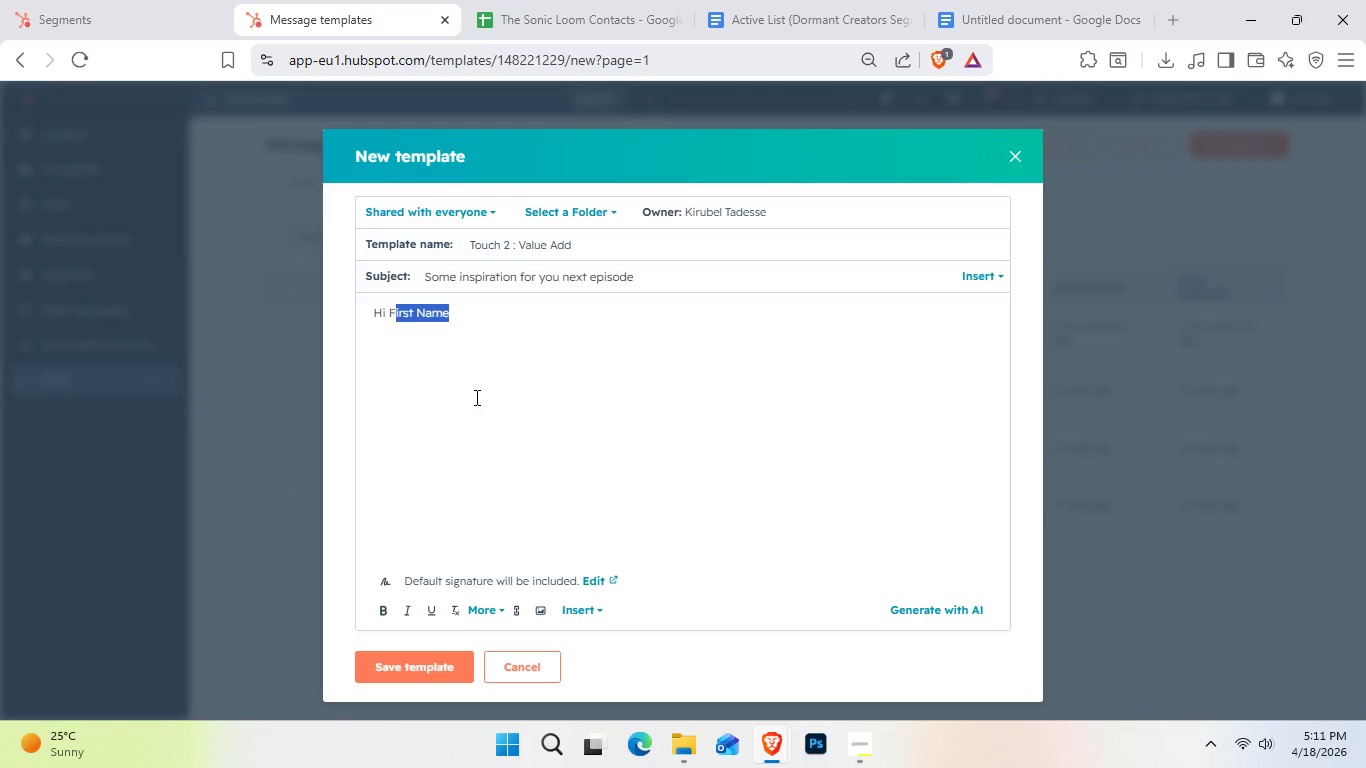 
key(Shift+ArrowLeft)
 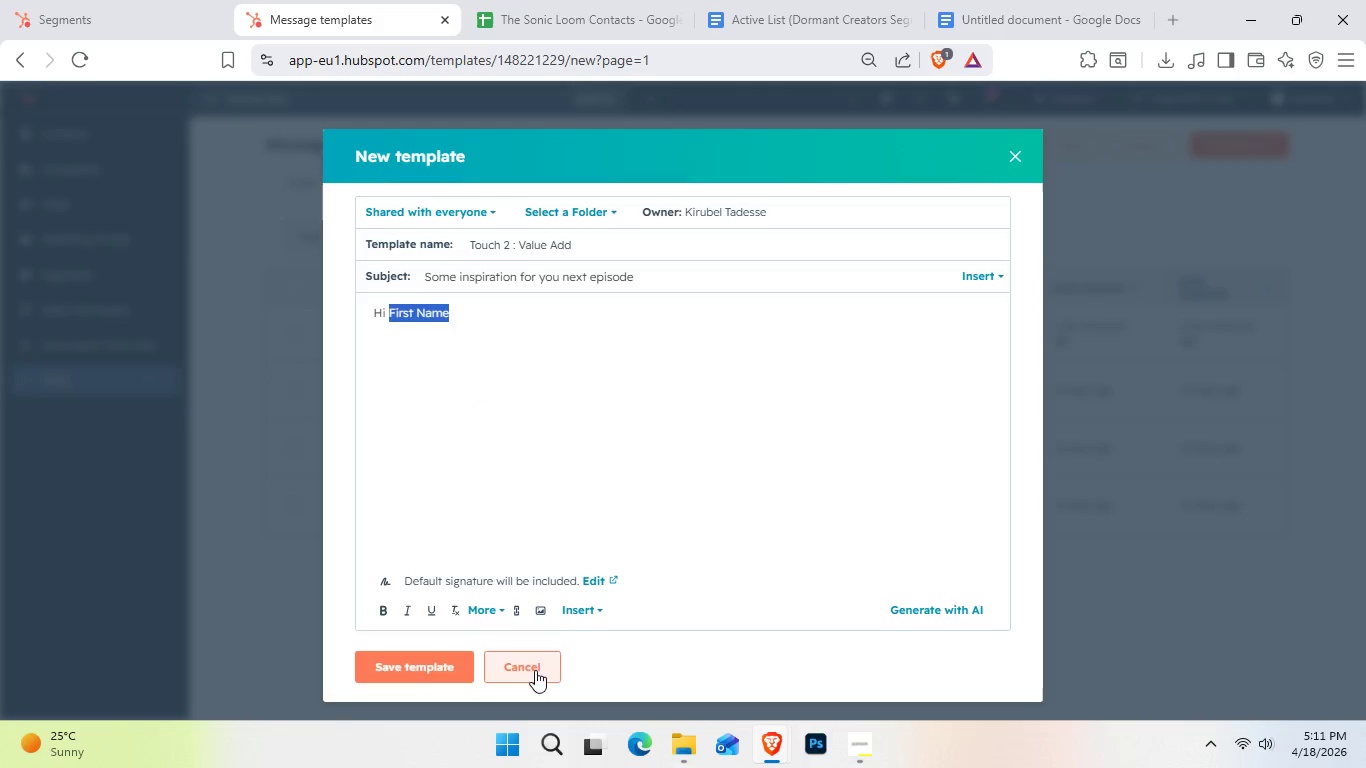 
left_click([583, 616])
 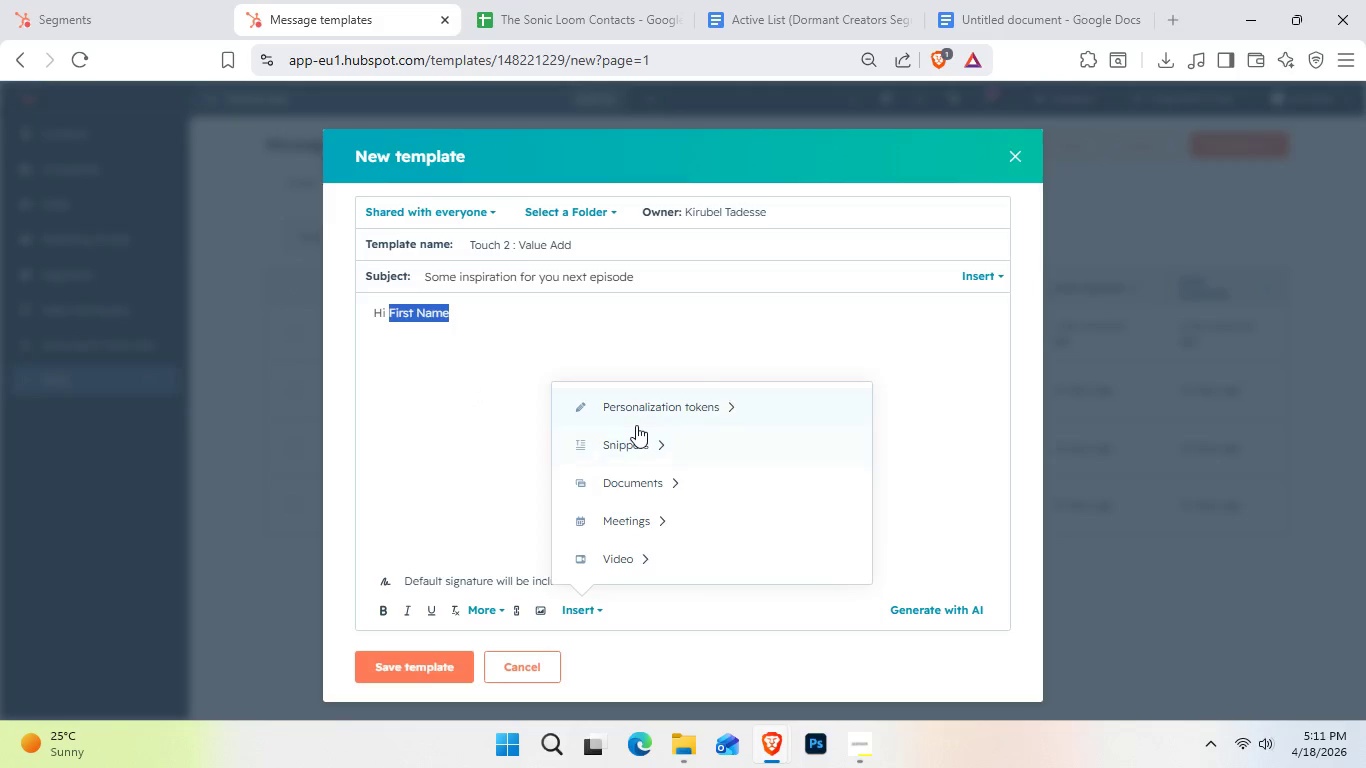 
left_click([637, 412])
 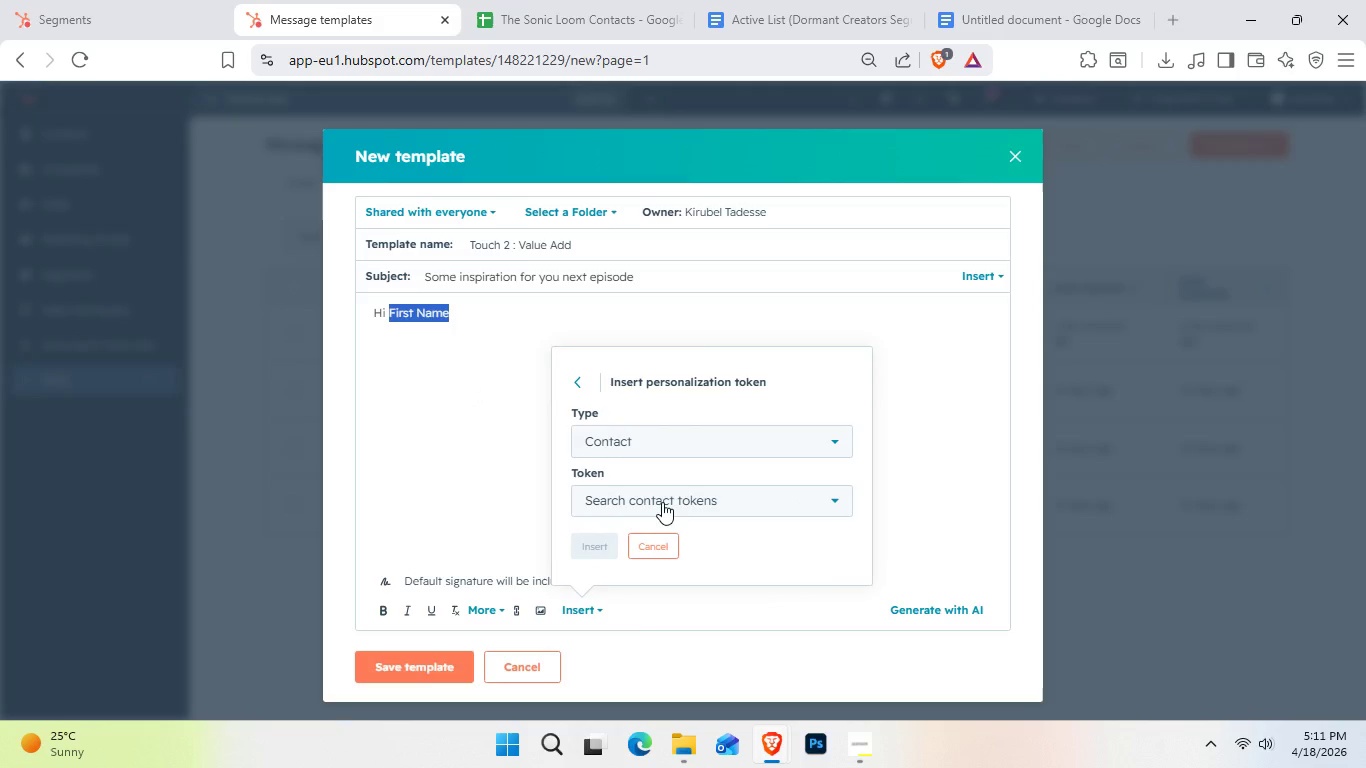 
left_click([662, 502])
 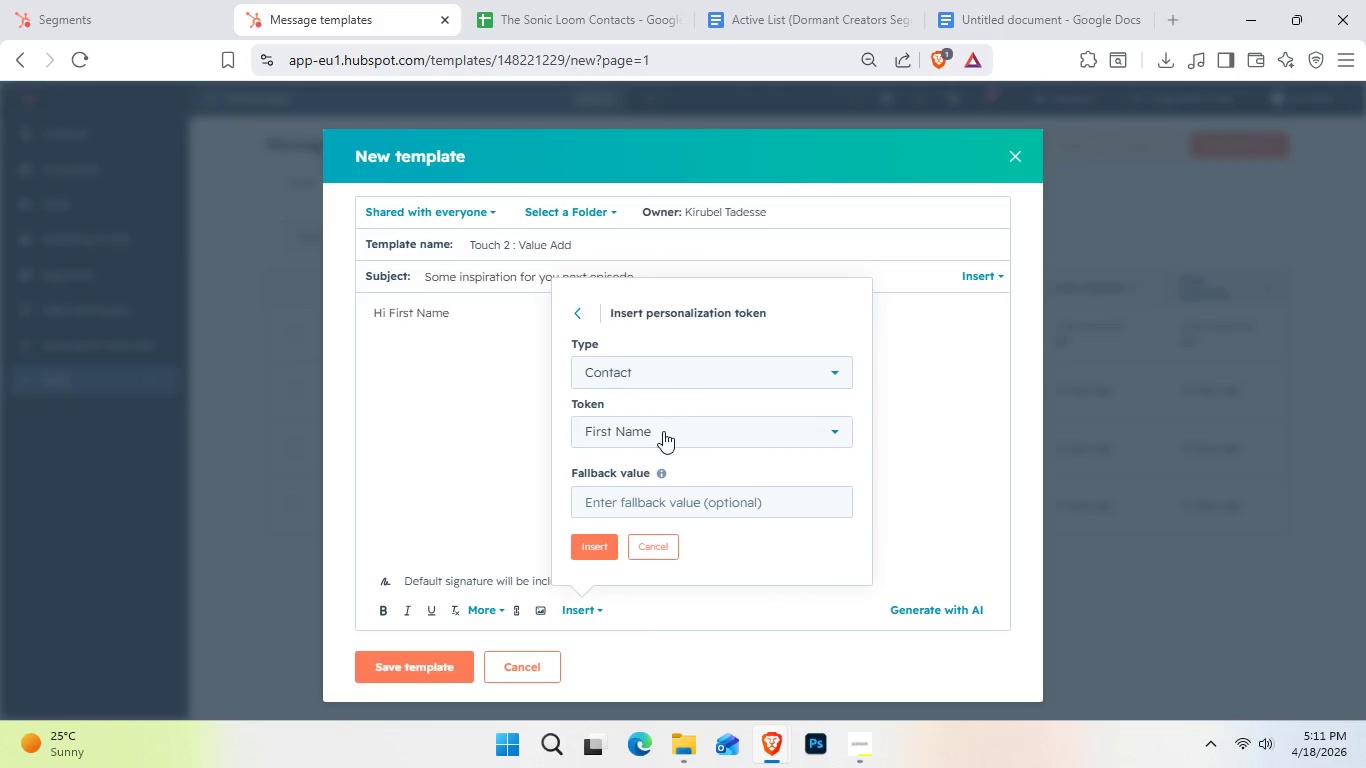 
left_click([595, 550])
 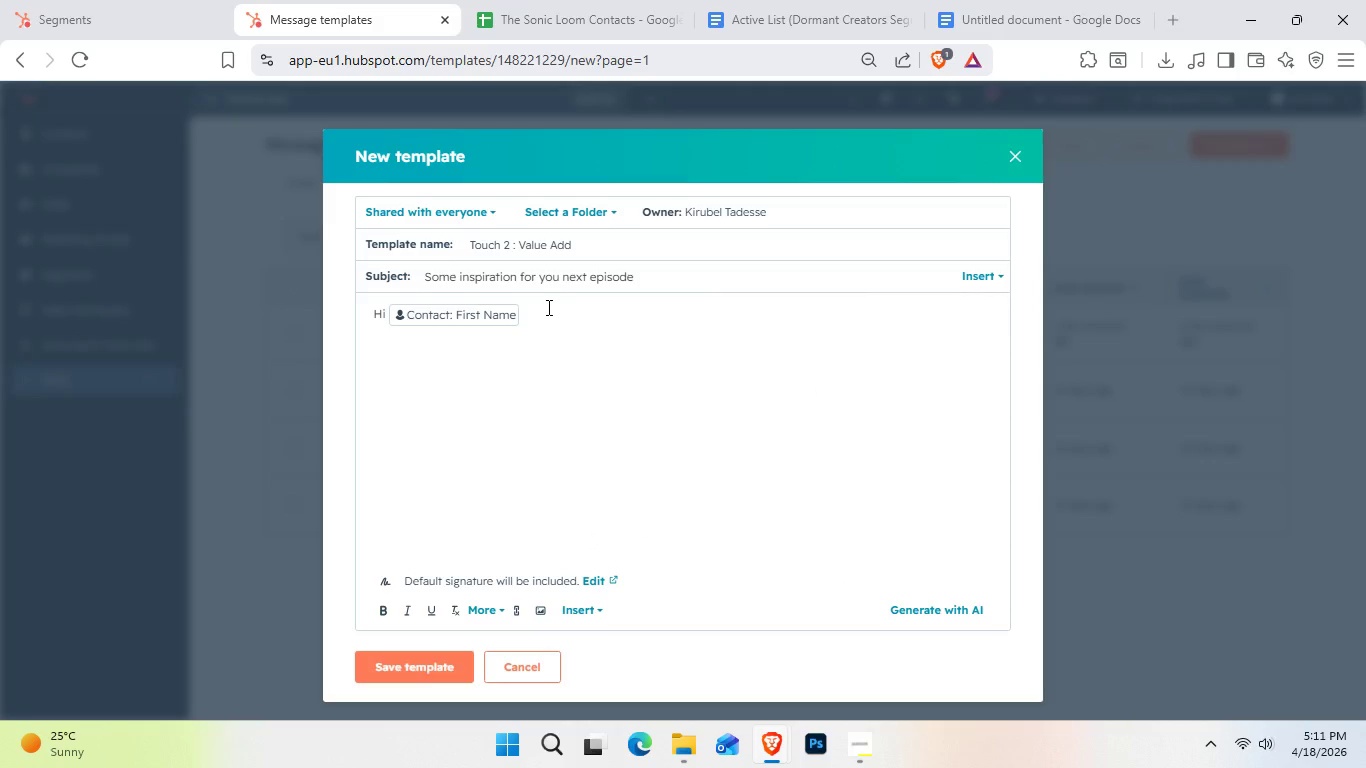 
hold_key(key=Enter, duration=0.34)
 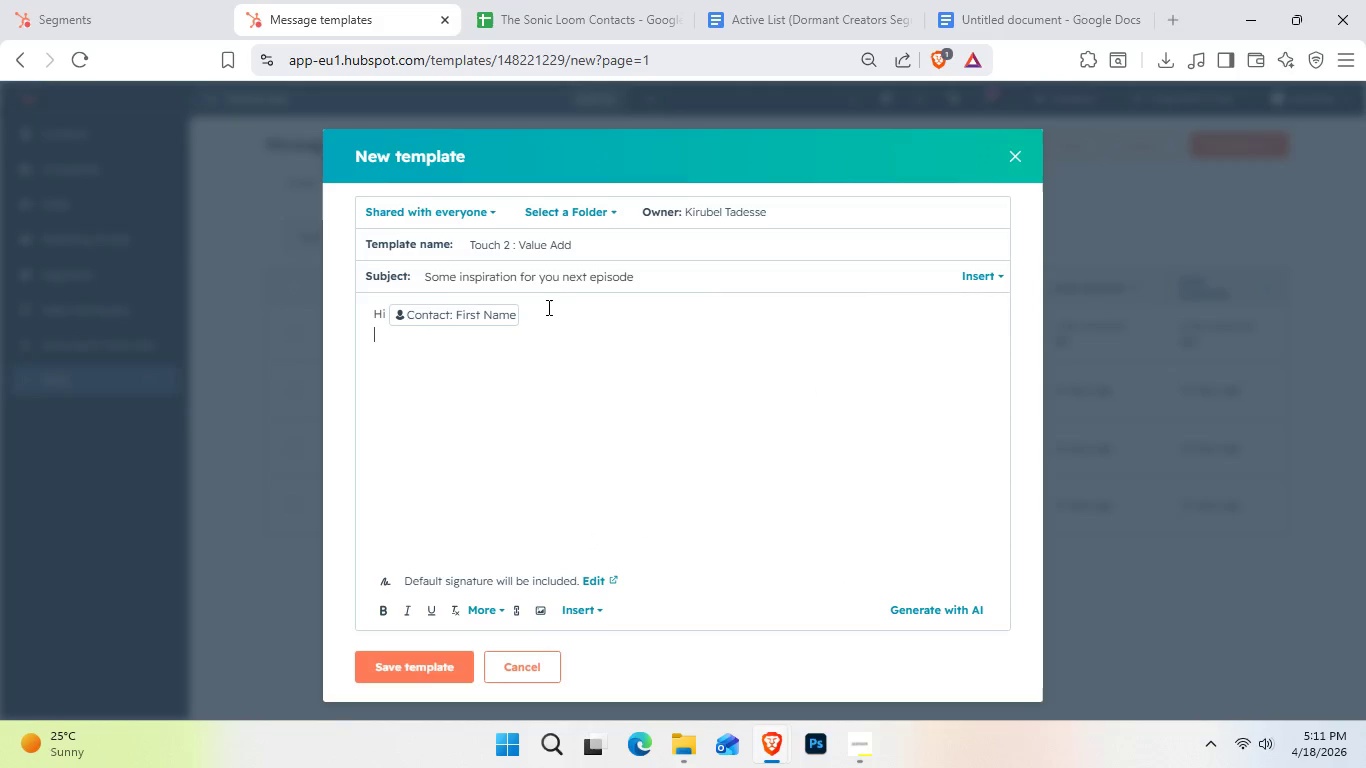 
key(Enter)
 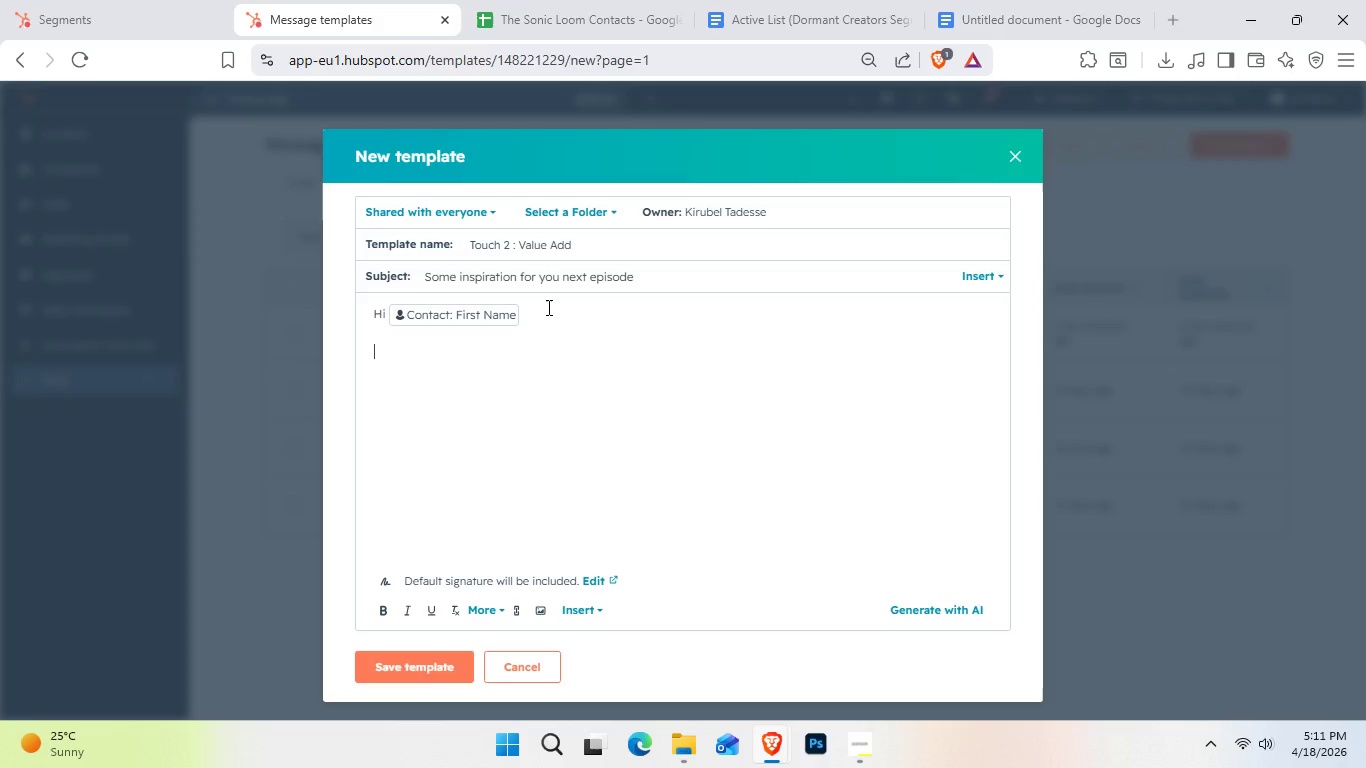 
wait(12.62)
 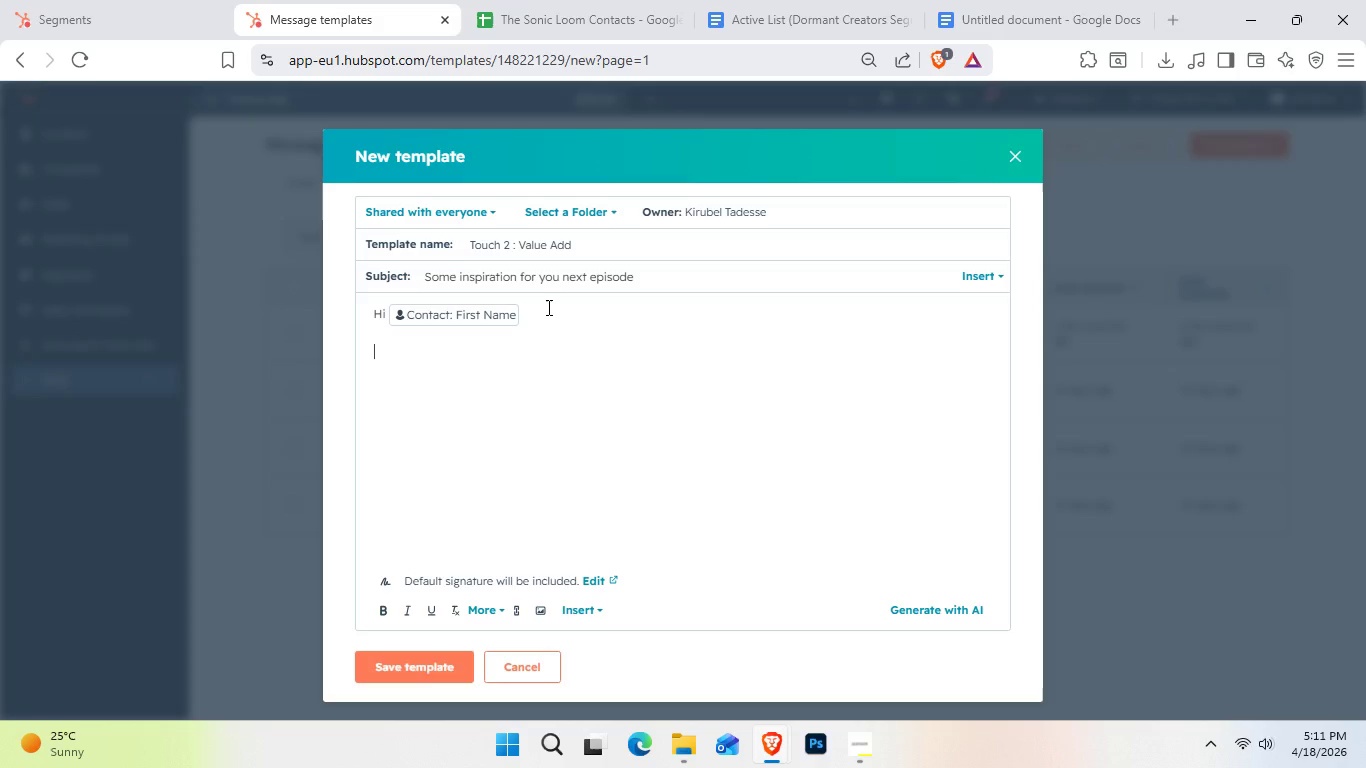 
key(Shift+I)
 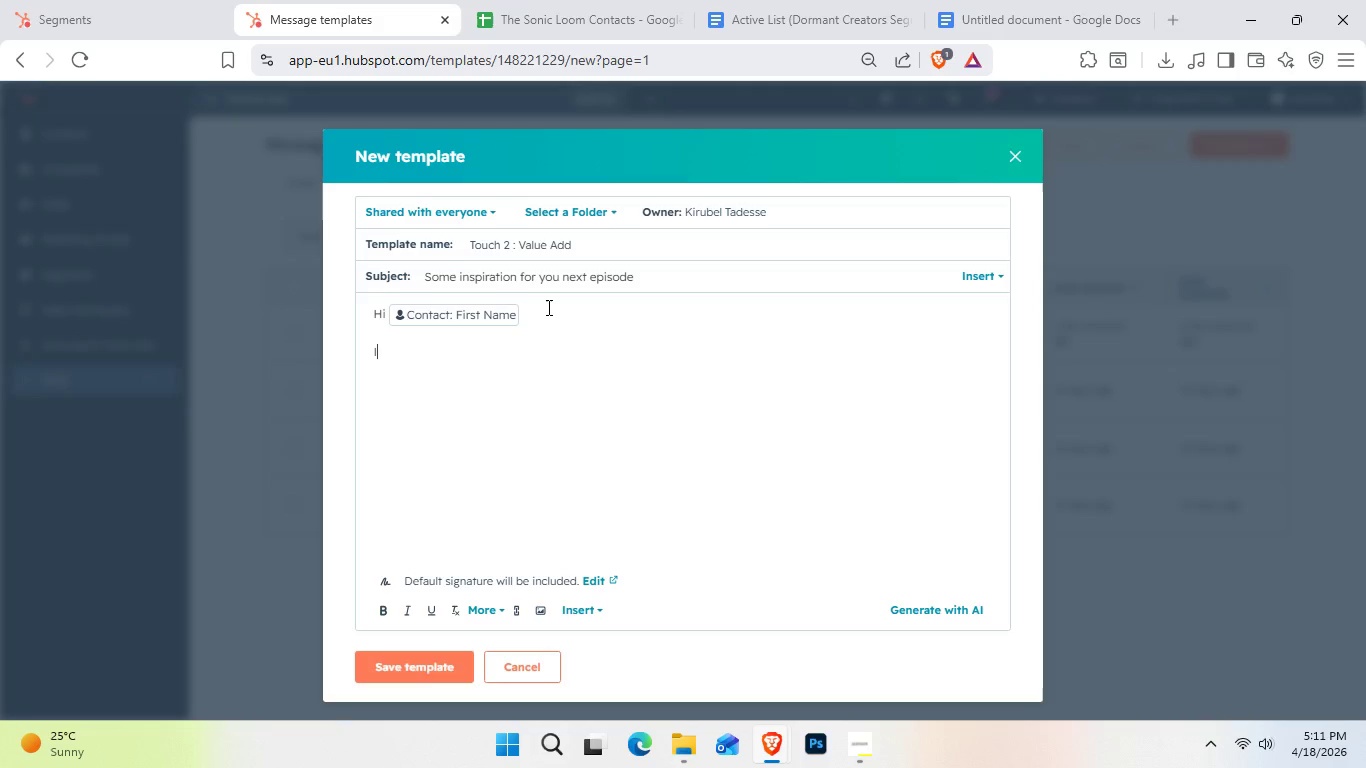 
type( wanted to )
 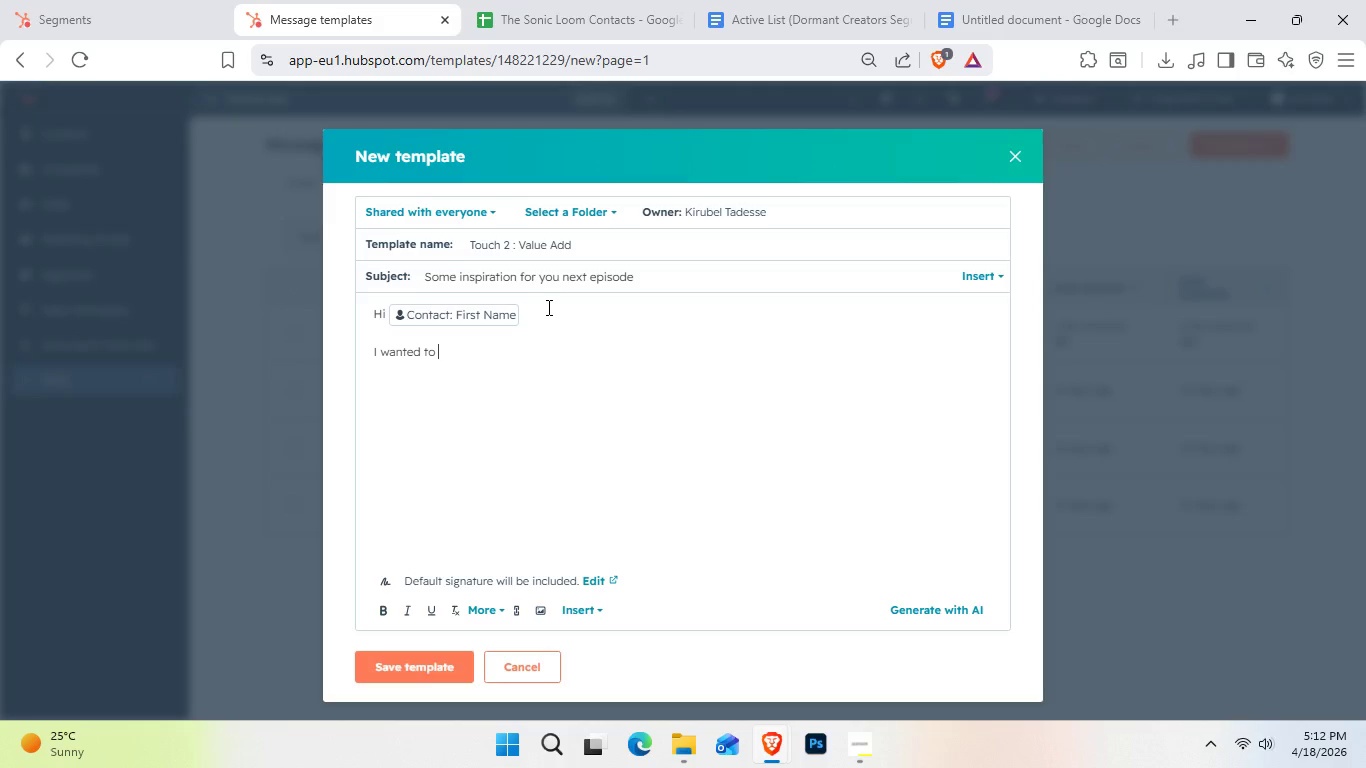 
wait(5.84)
 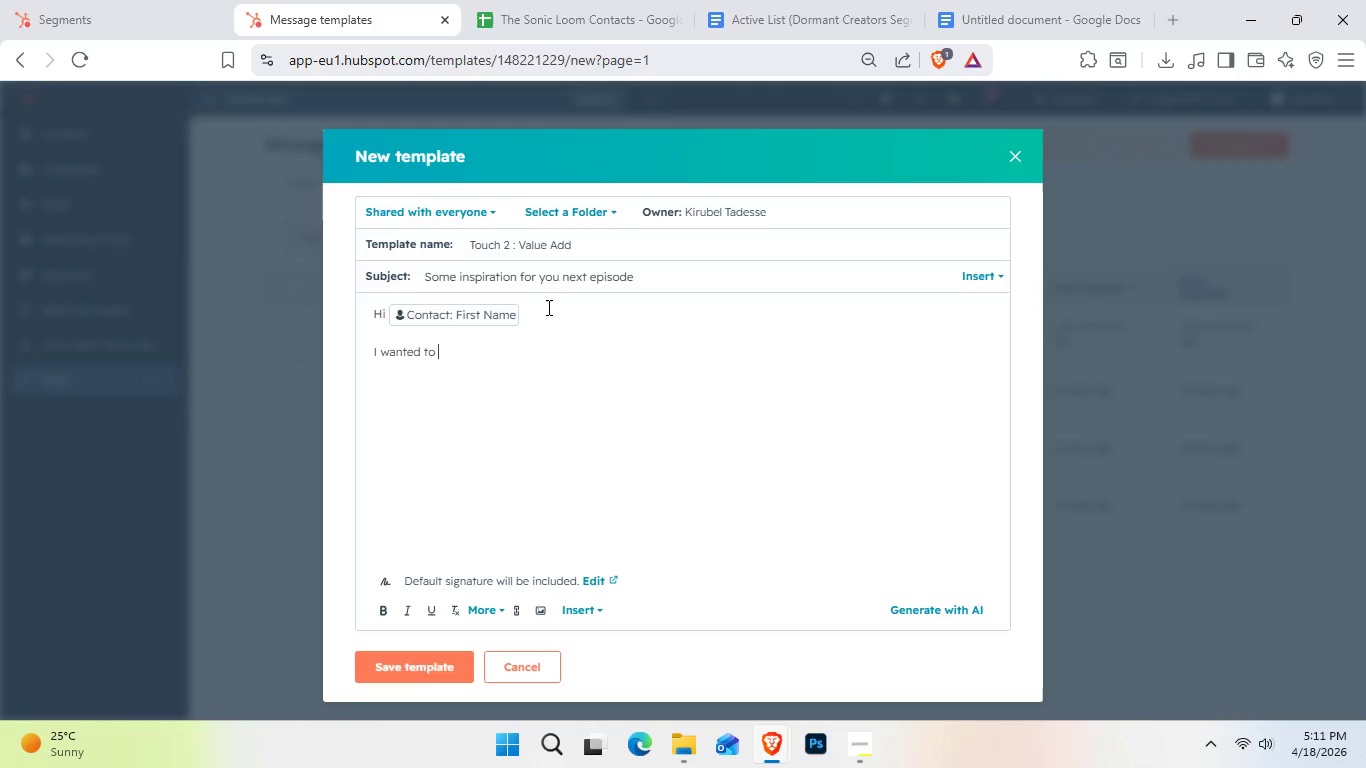 
type(drop )
 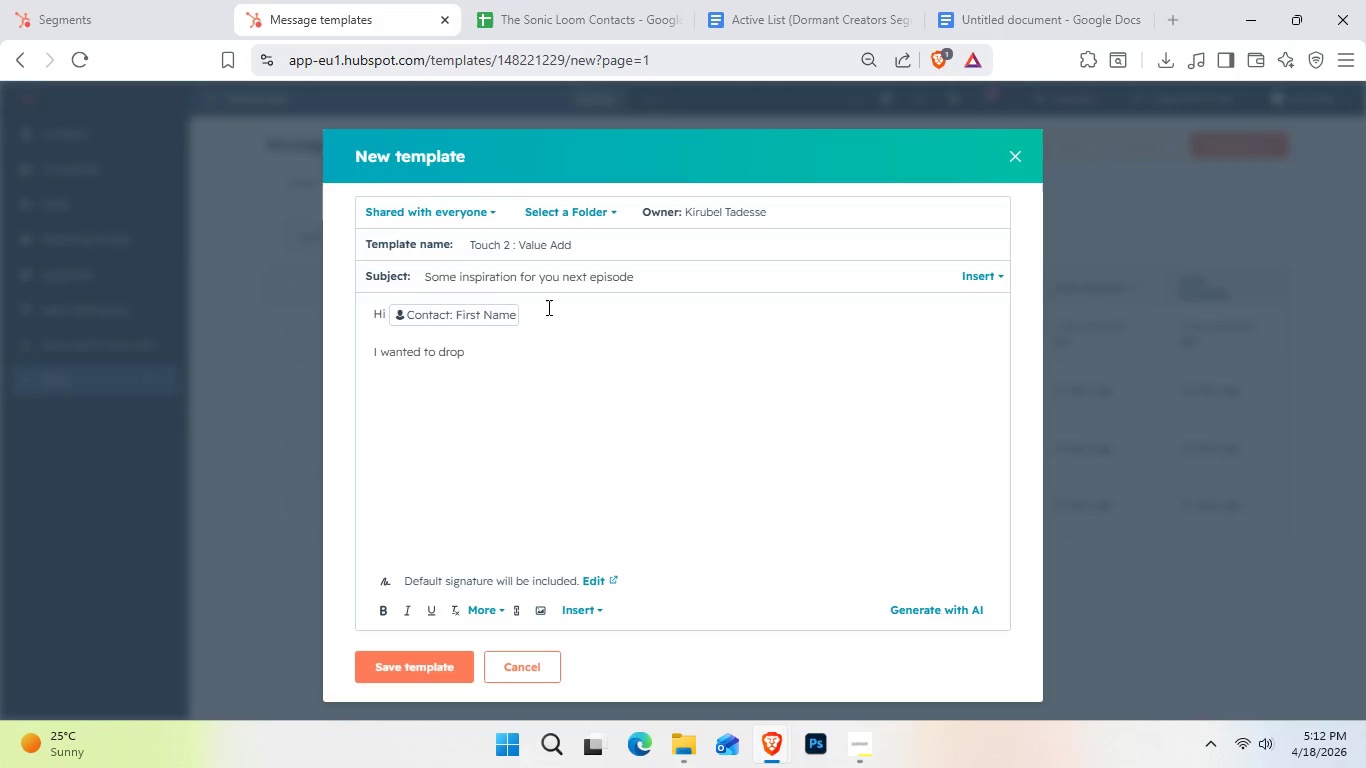 
type( )
key(Backspace)
type(a quick note)
 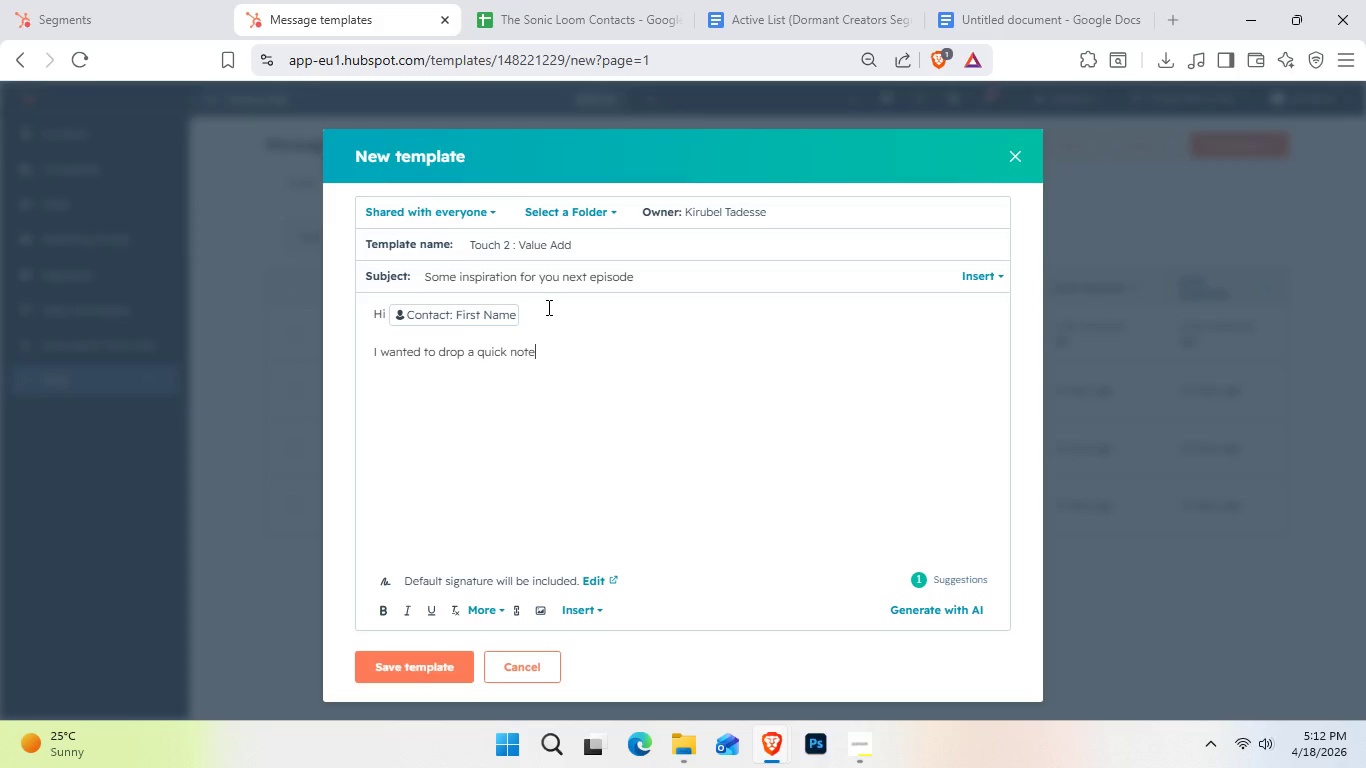 
wait(10.36)
 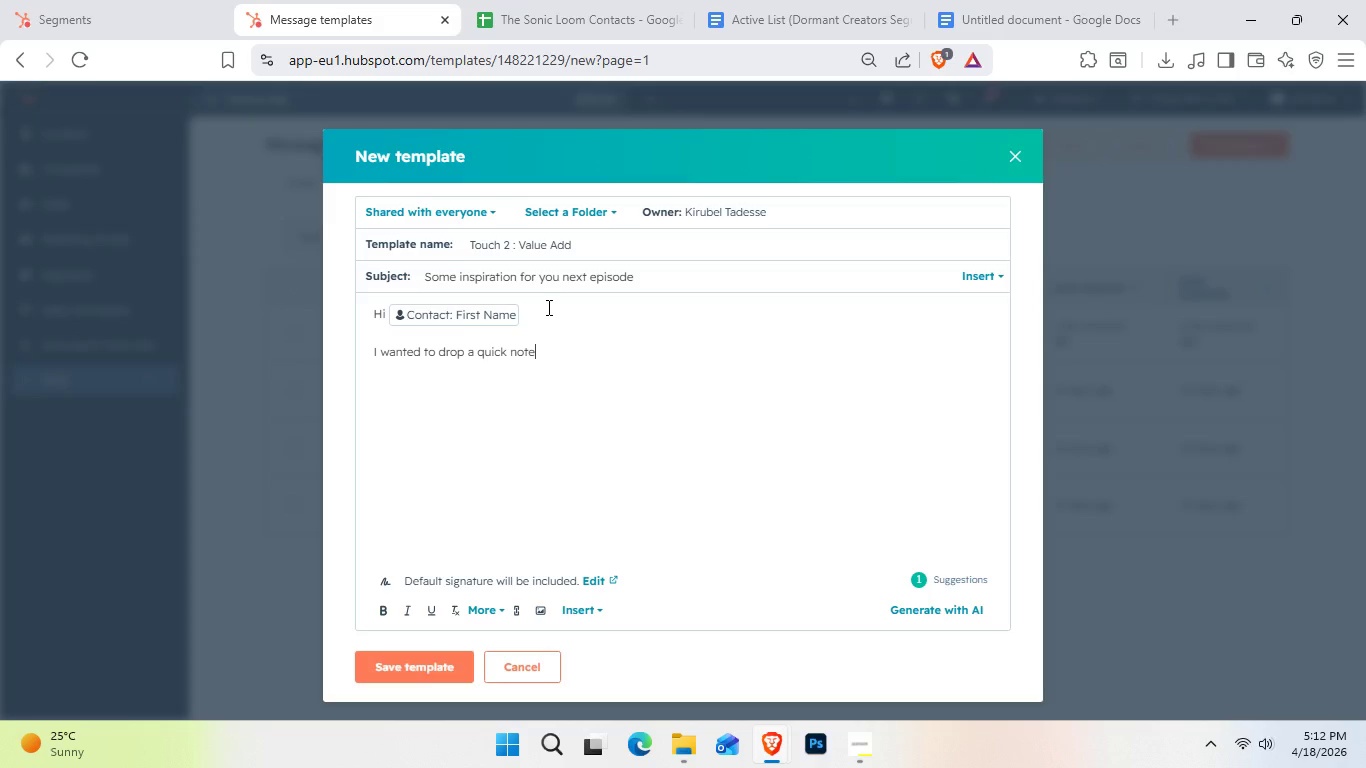 
type( because our)
 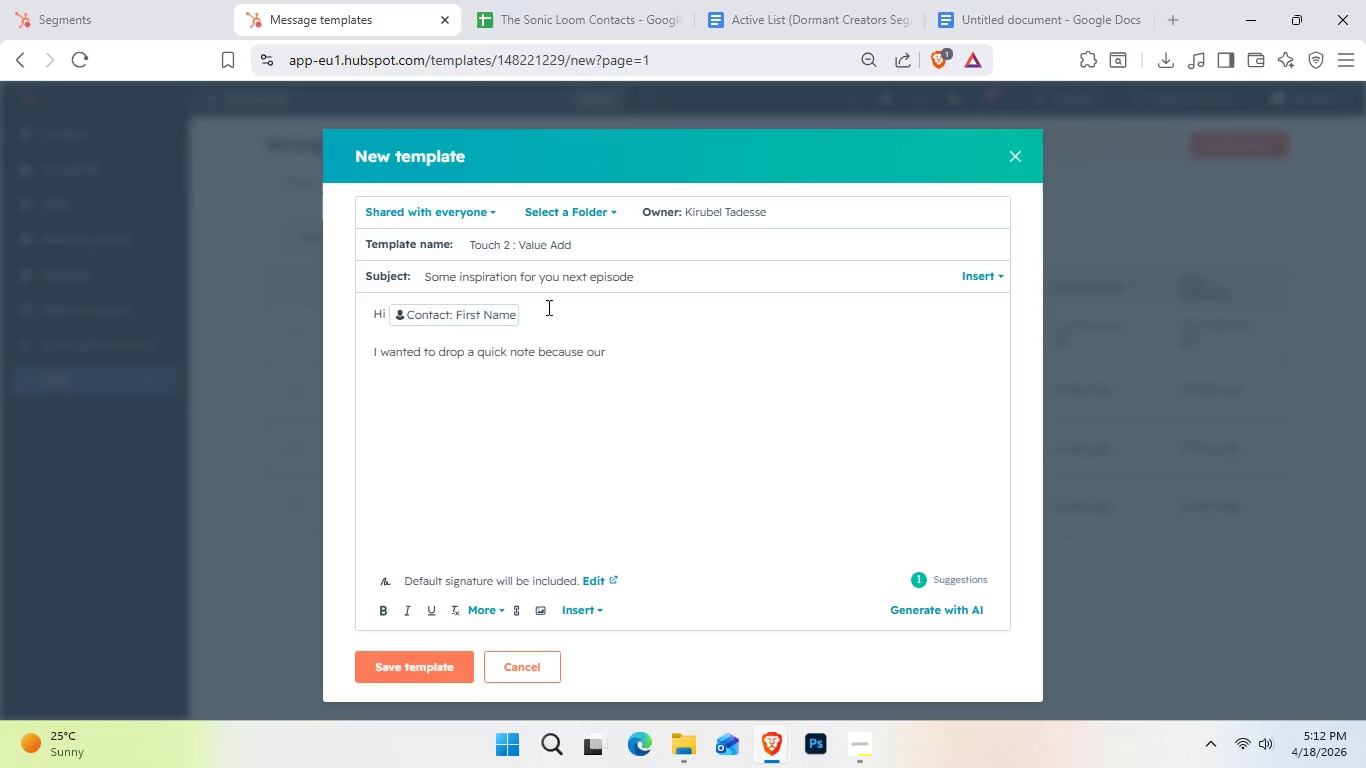 
wait(11.02)
 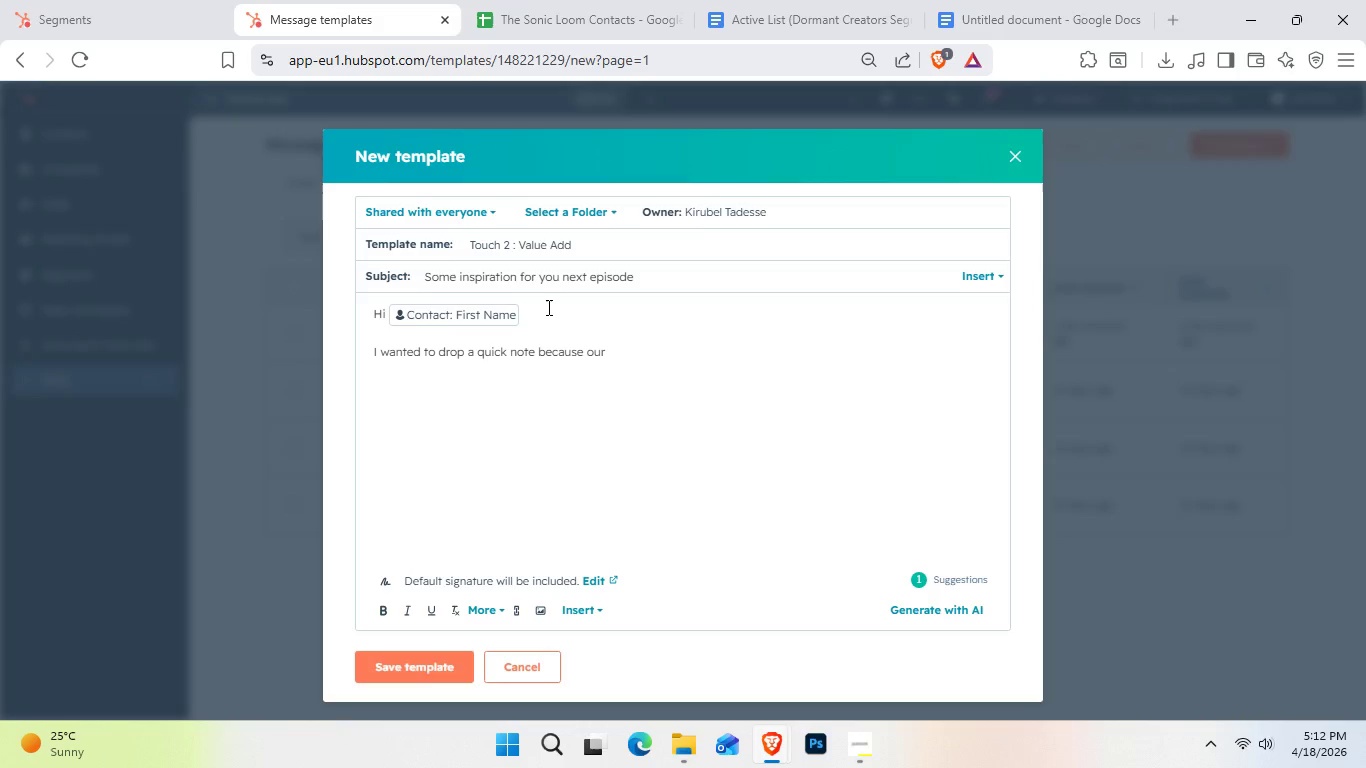 
type( team)
 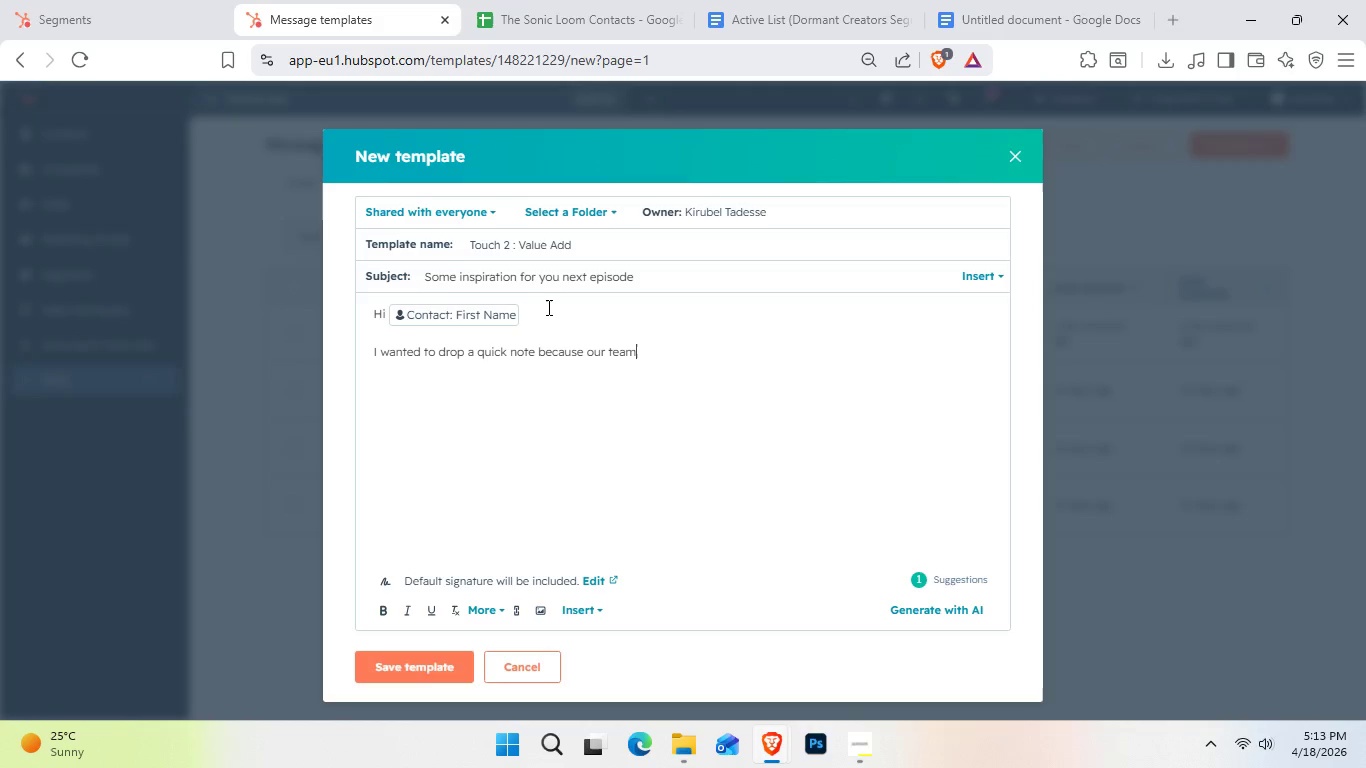 
type(jus)
key(Backspace)
key(Backspace)
key(Backspace)
type( just finishd )
 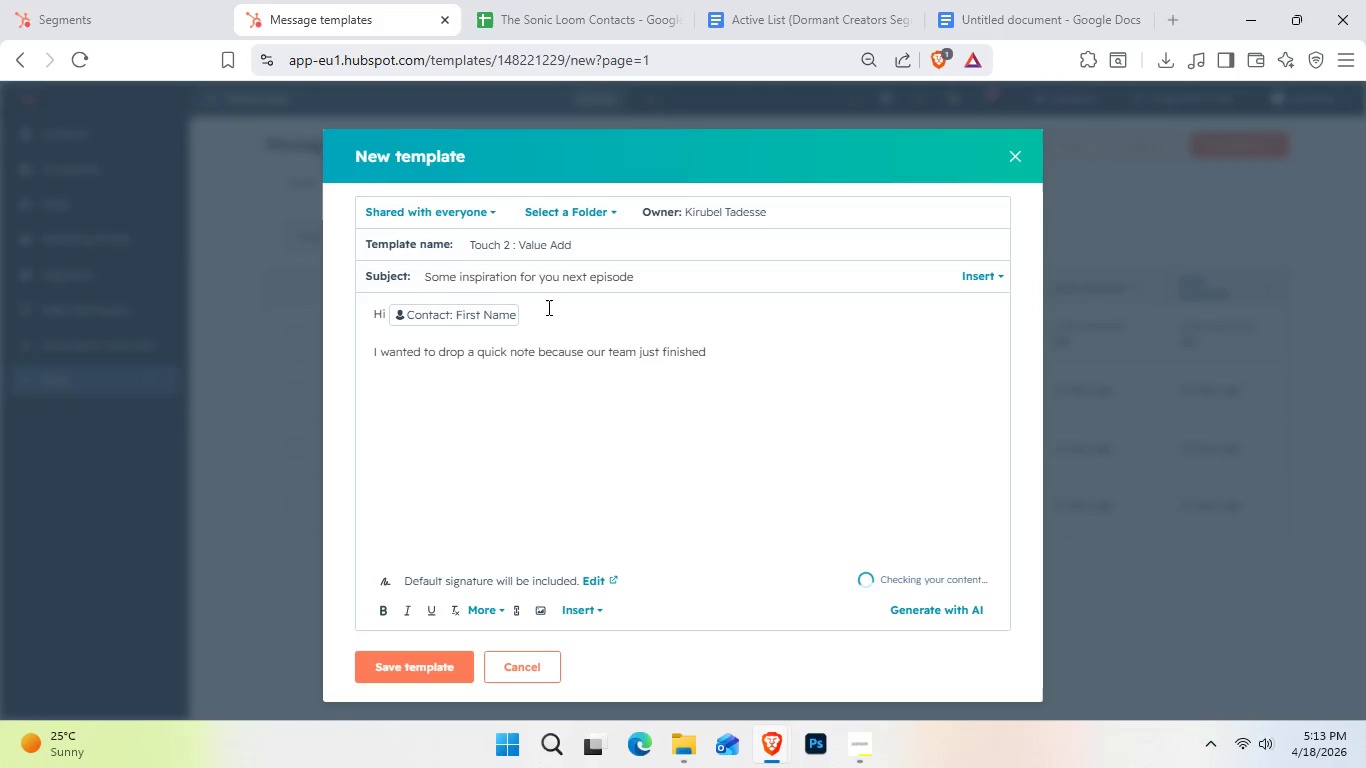 
hold_key(key=E, duration=0.33)
 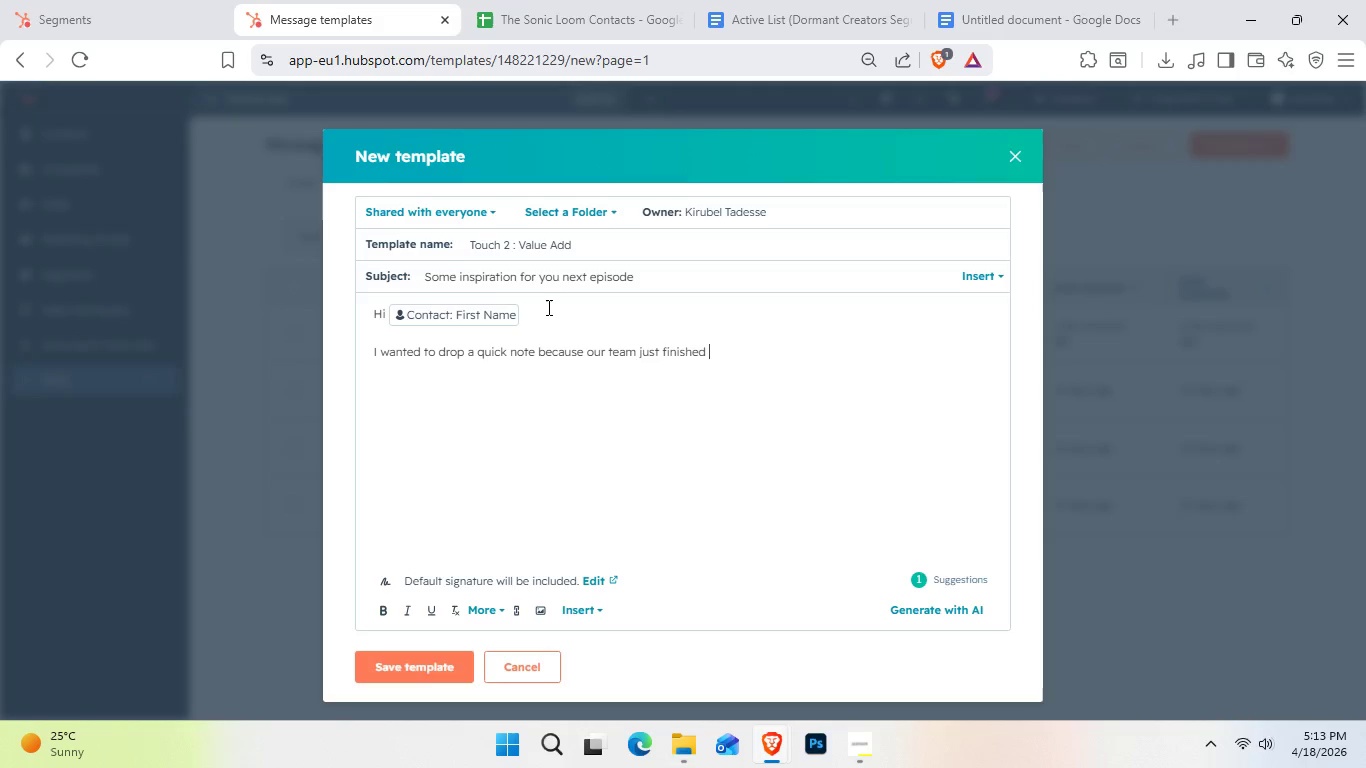 
wait(7.48)
 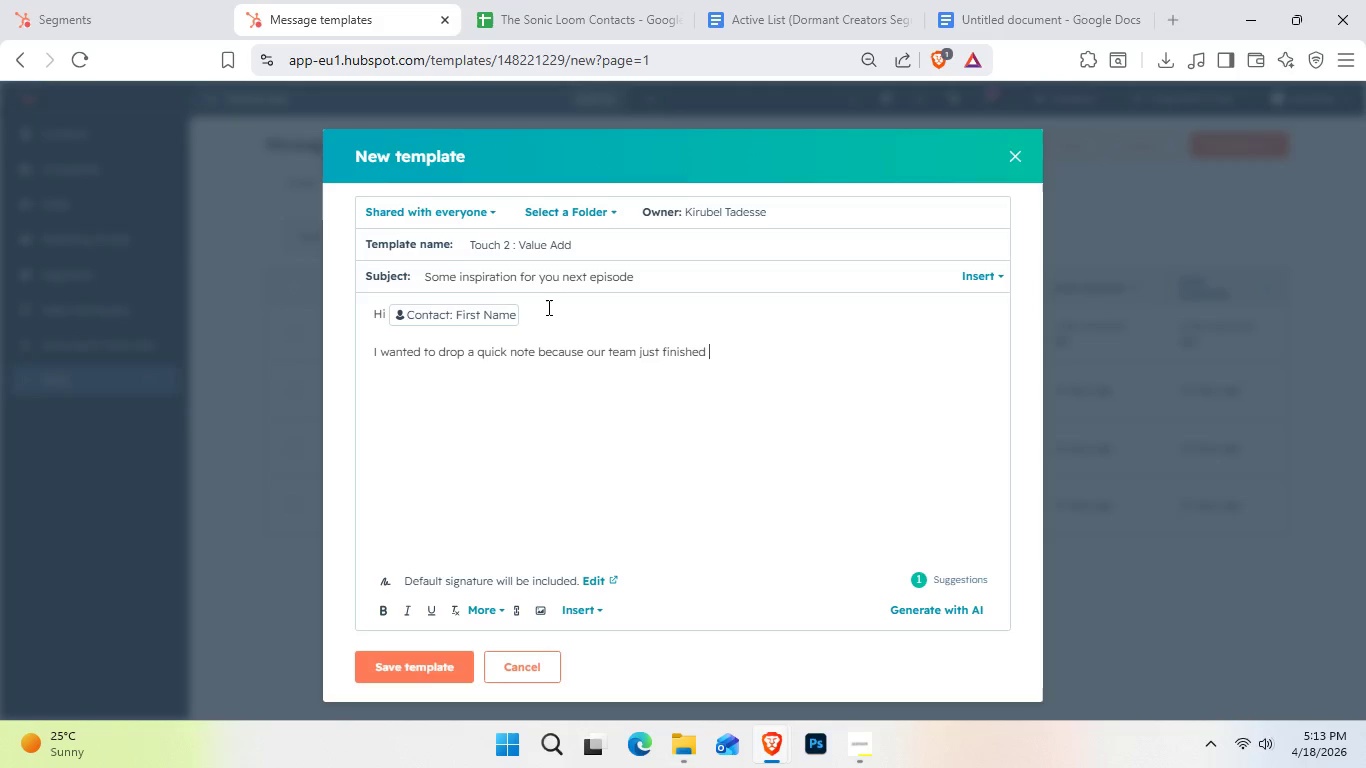 
type(producinf )
 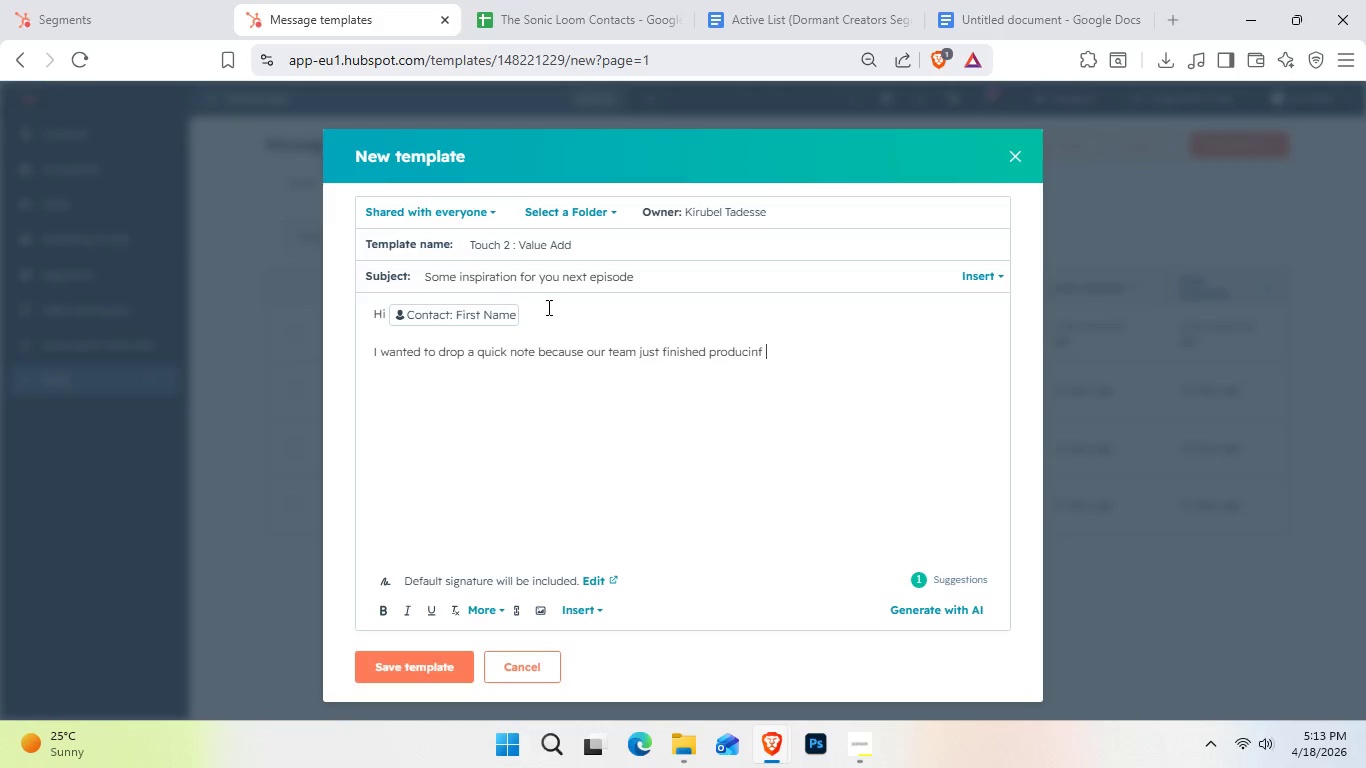 
key(Backspace)
key(Backspace)
type(g a mssd)
key(Backspace)
key(Backspace)
type(si new )
 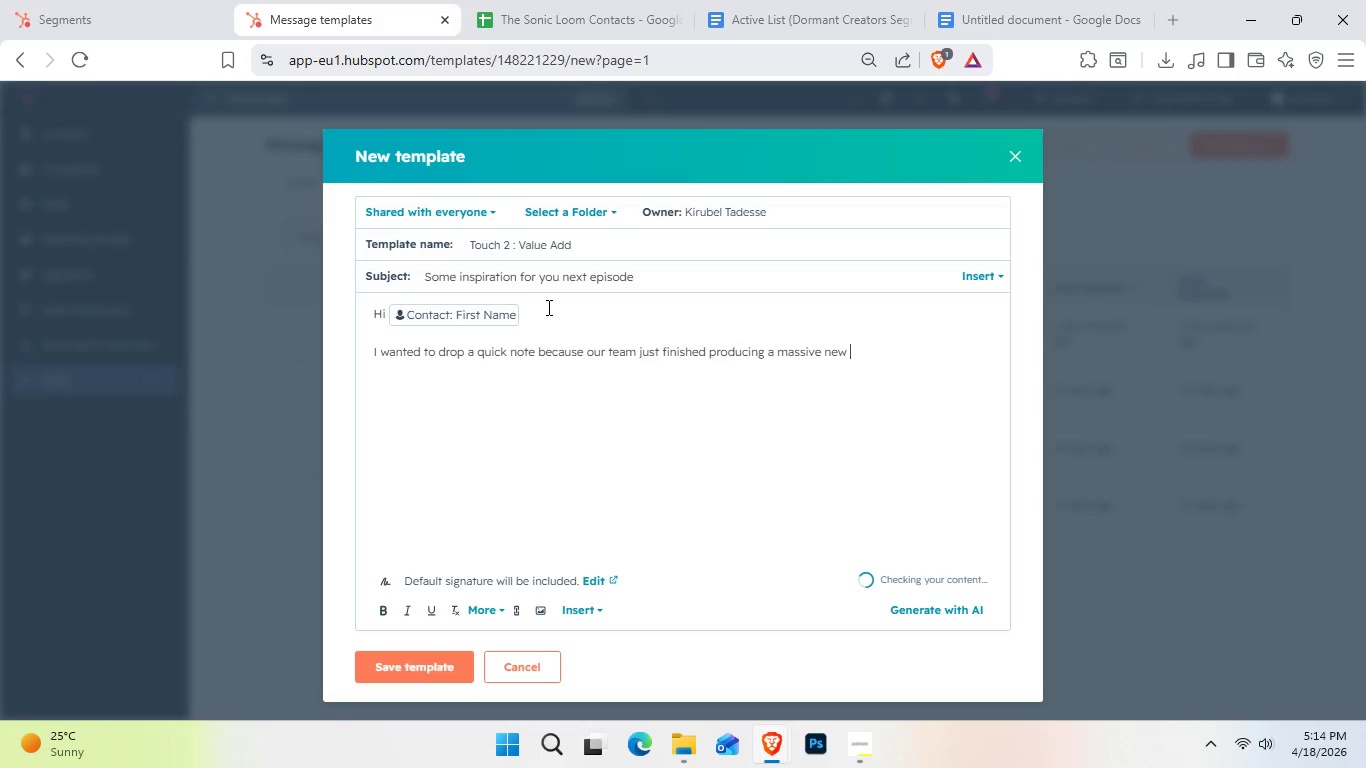 
hold_key(key=V, duration=0.31)
 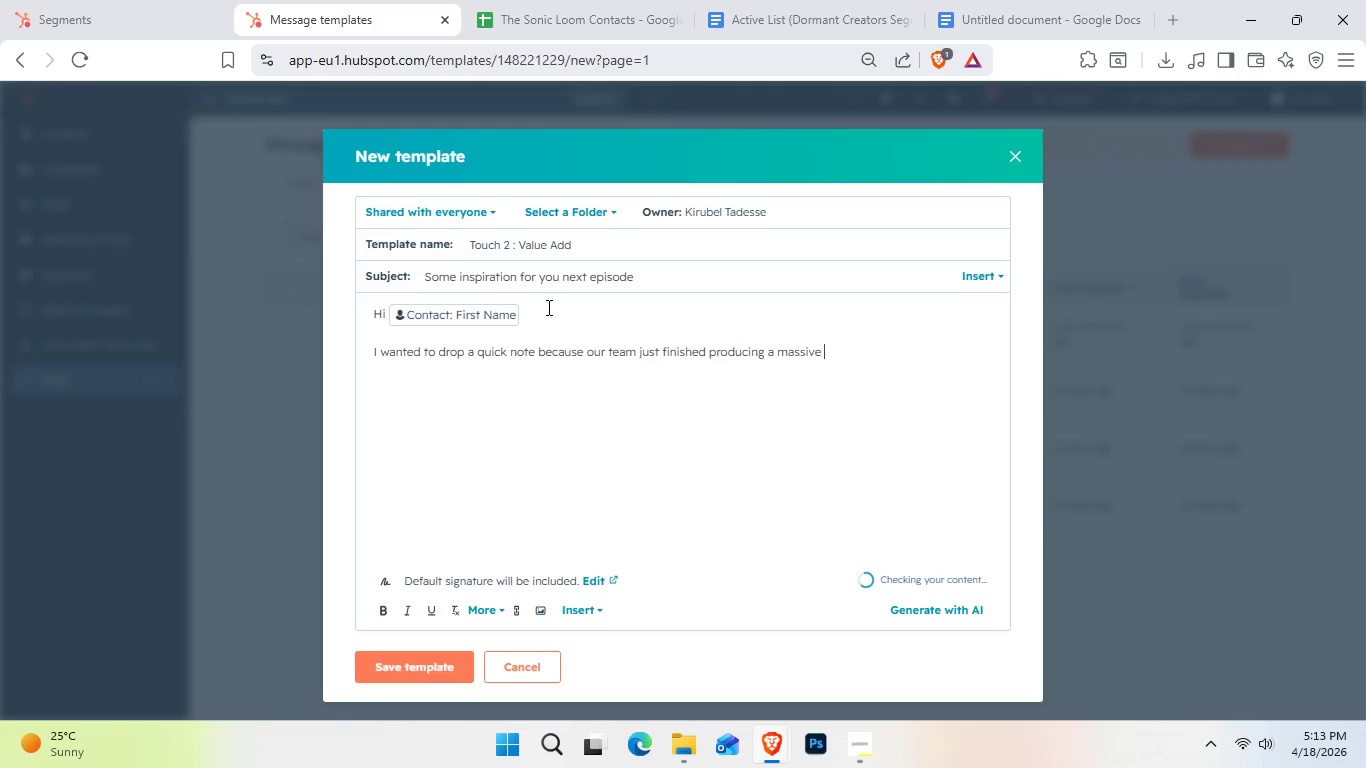 
wait(7.19)
 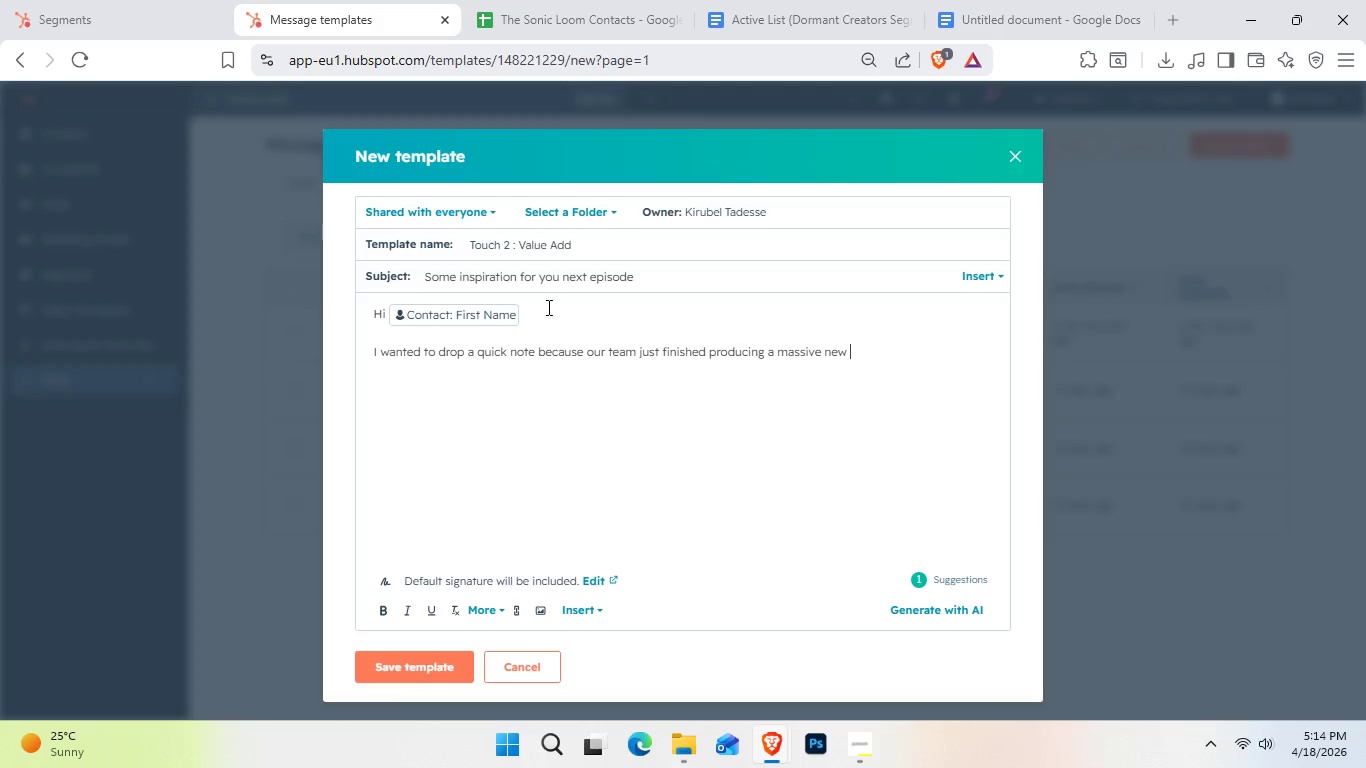 
type(show, and )
 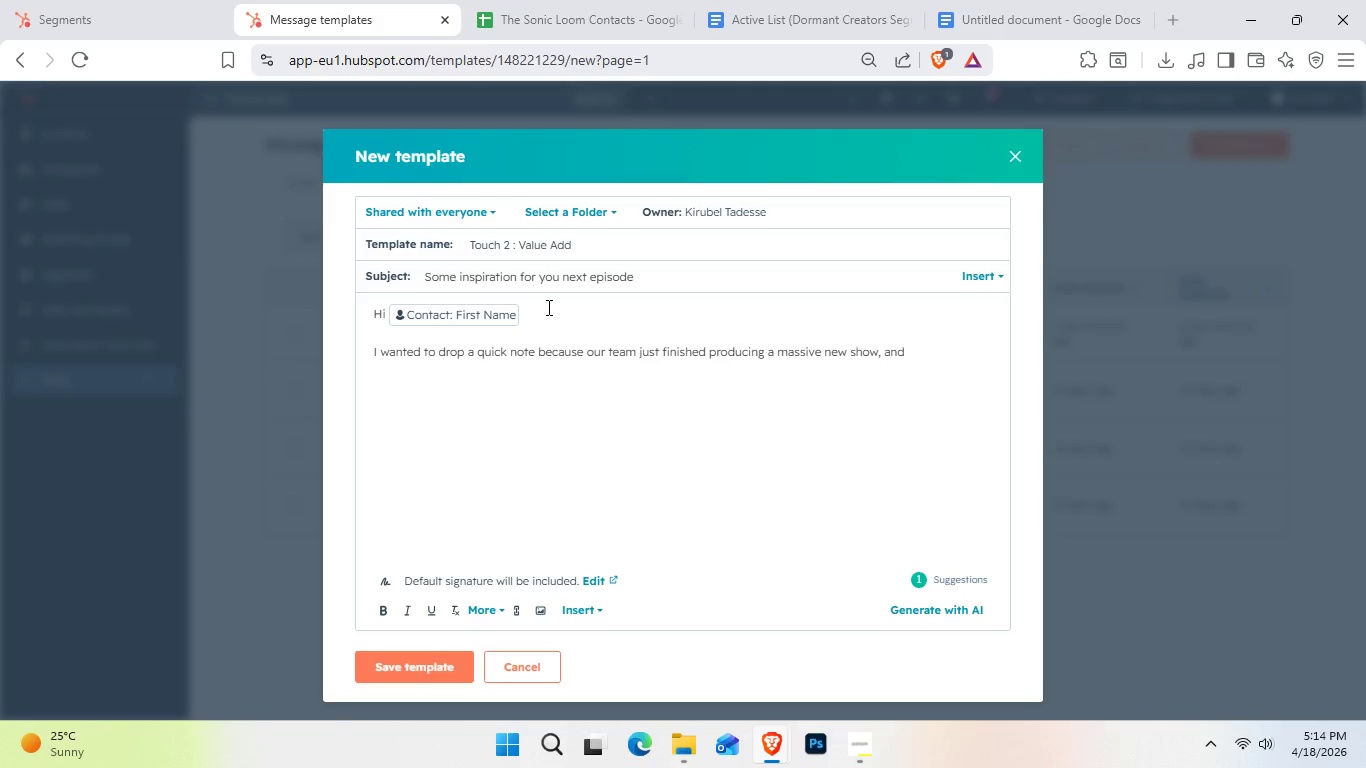 
type(knowing)
 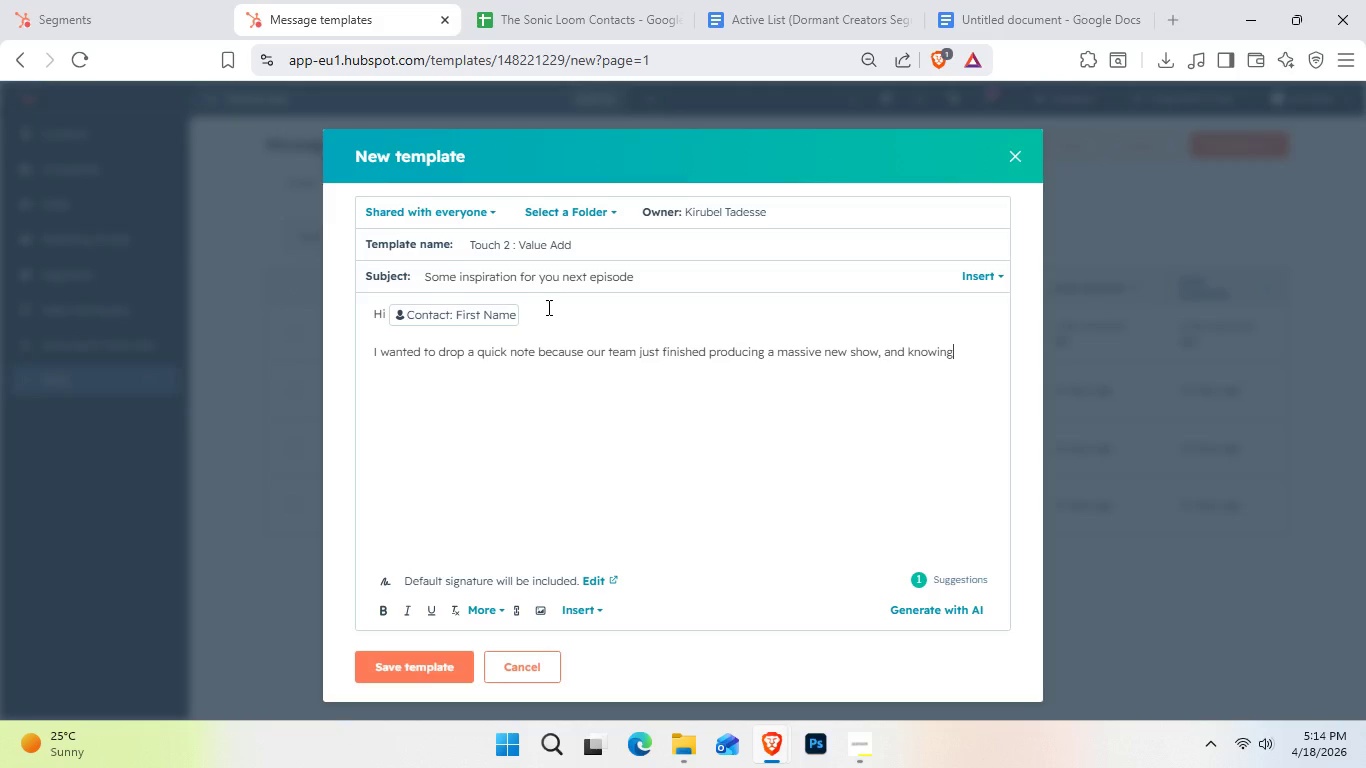 
type( your ackgrou)
 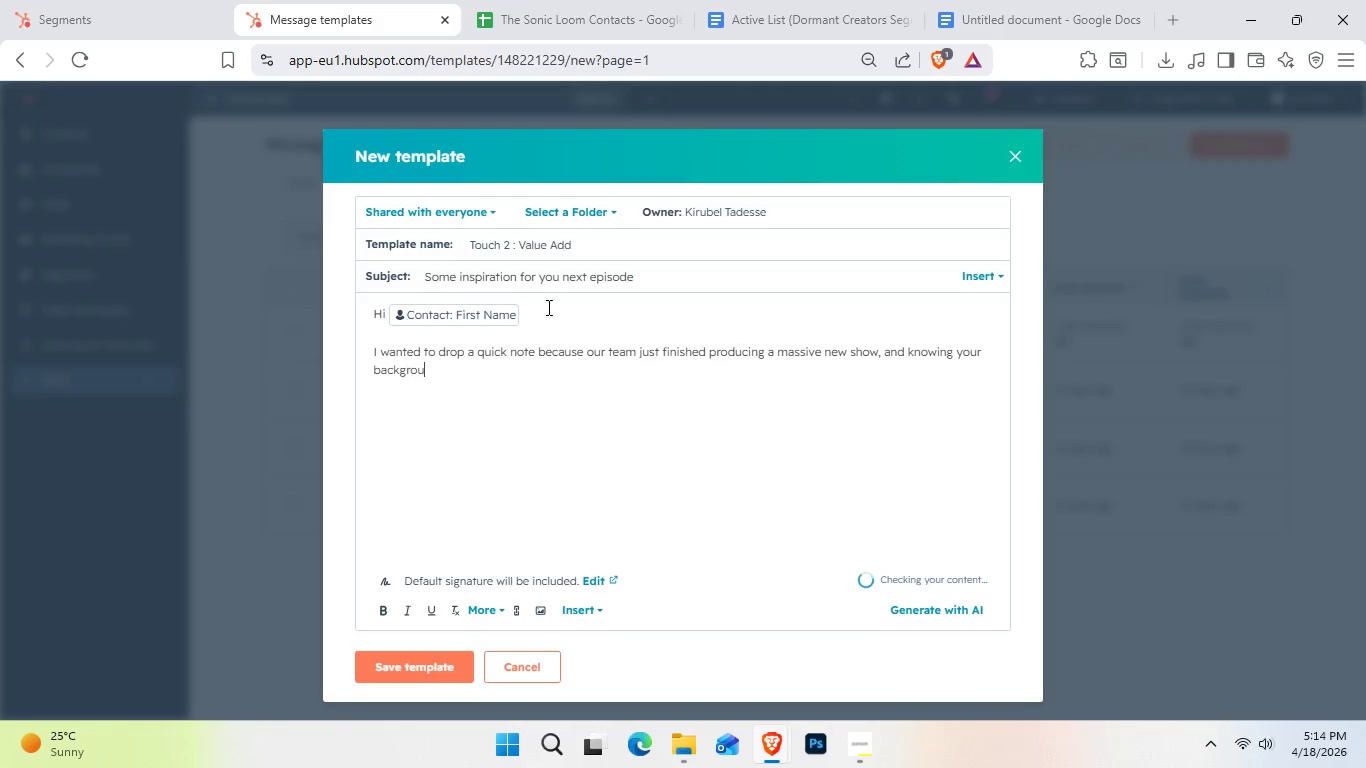 
hold_key(key=B, duration=0.33)
 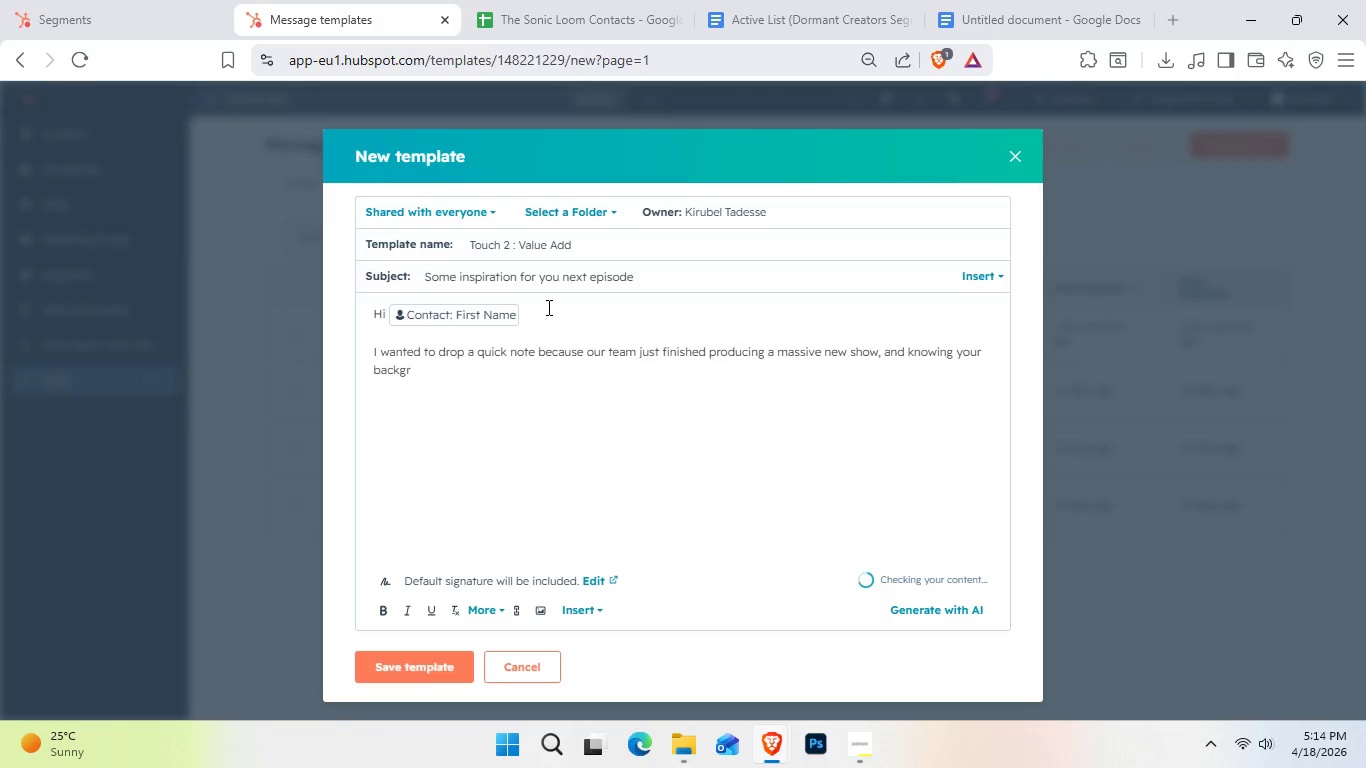 
type(nd)
 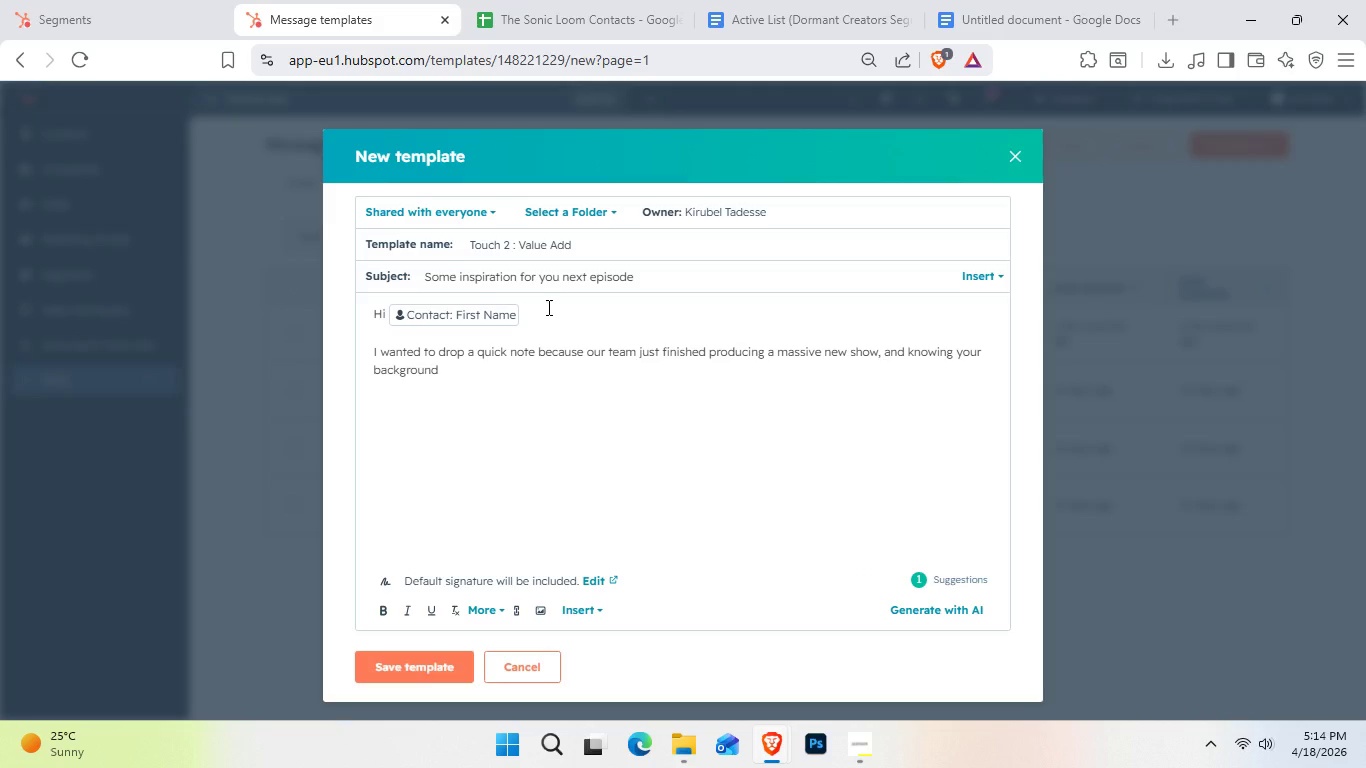 
wait(8.94)
 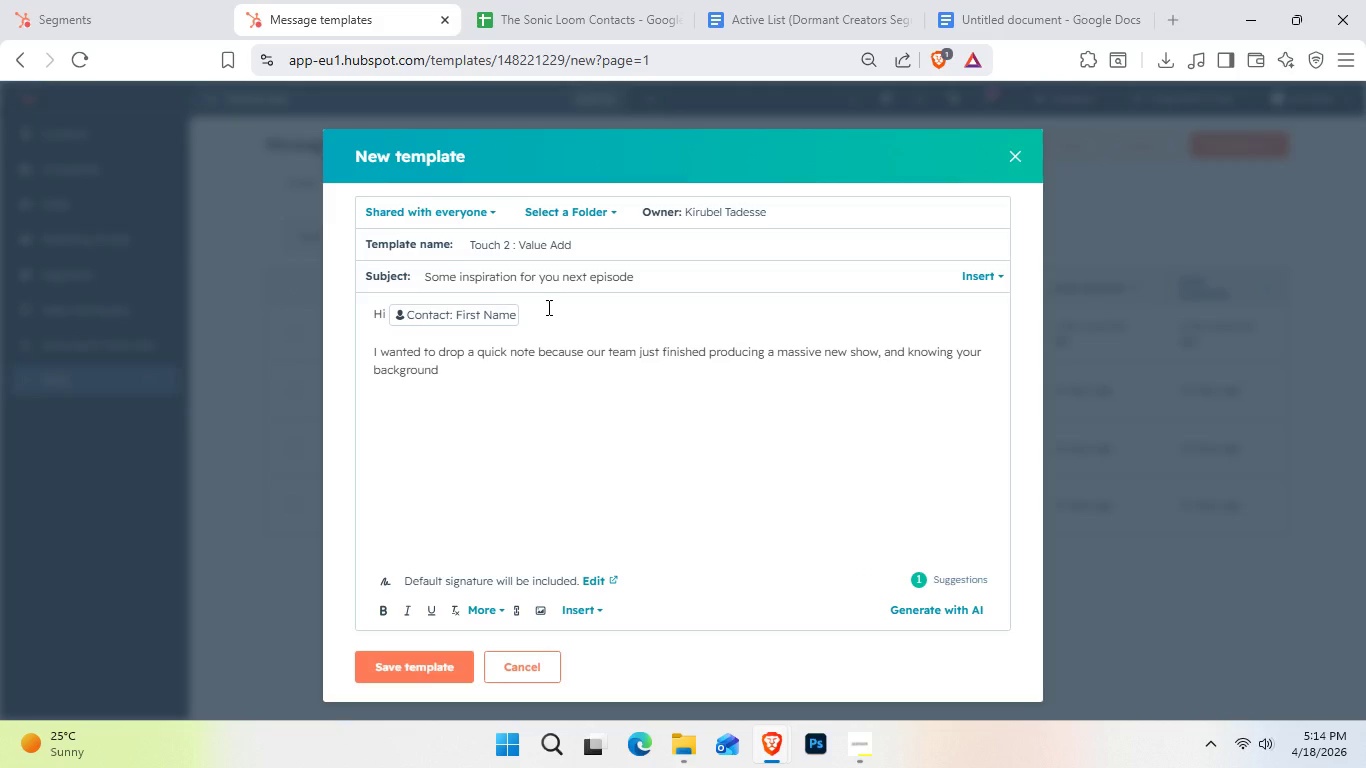 
type(i\)
key(Backspace)
key(Backspace)
type( in {)
key(Backspace)
type(p)
key(Backspace)
type(Primary)
 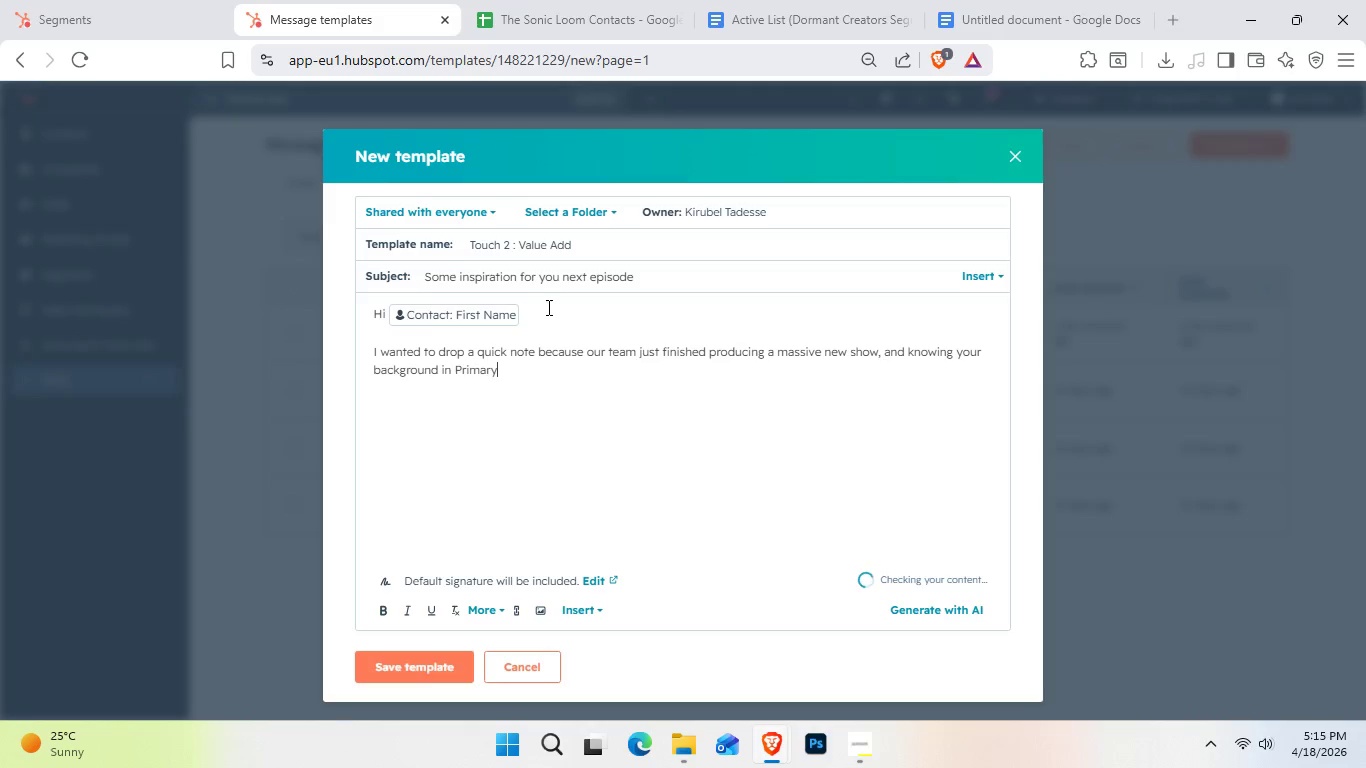 
type( Podcast )
 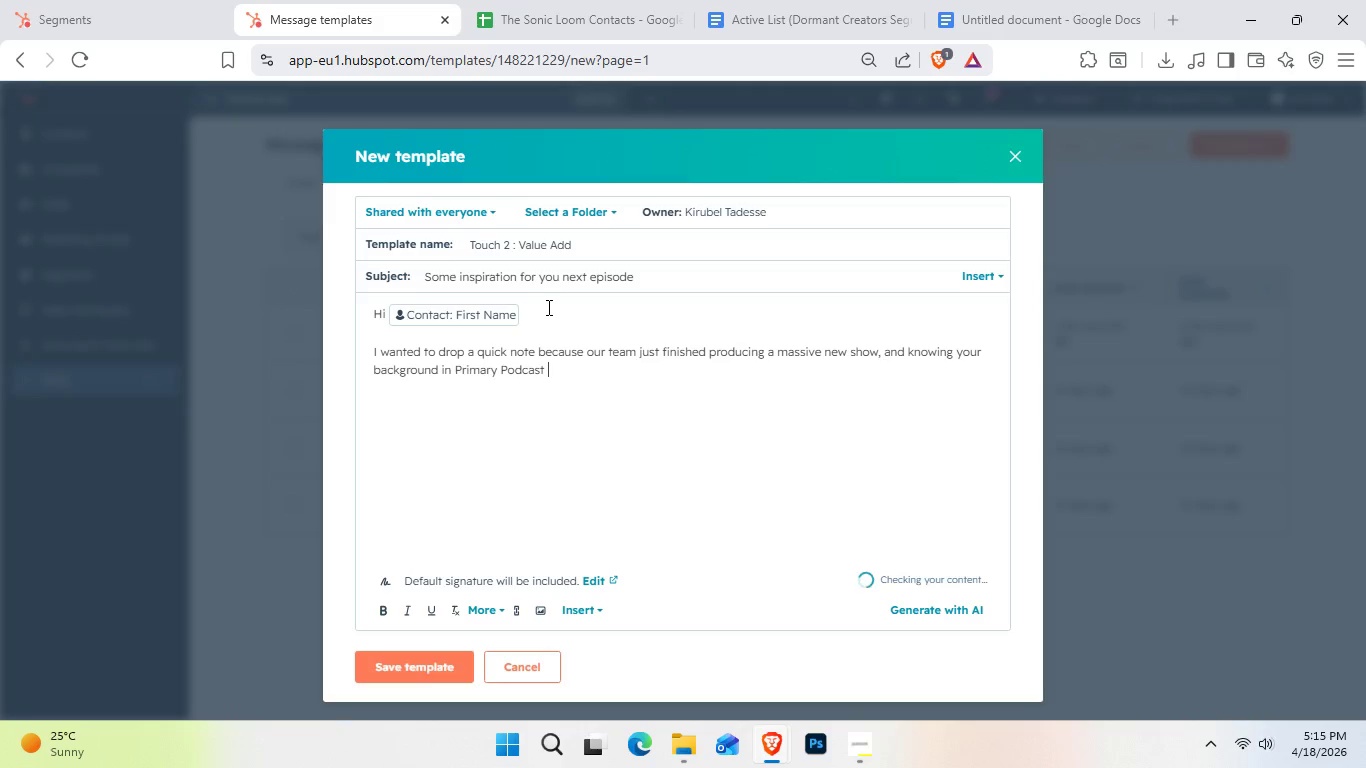 
type(c)
key(Backspace)
type(Cat)
 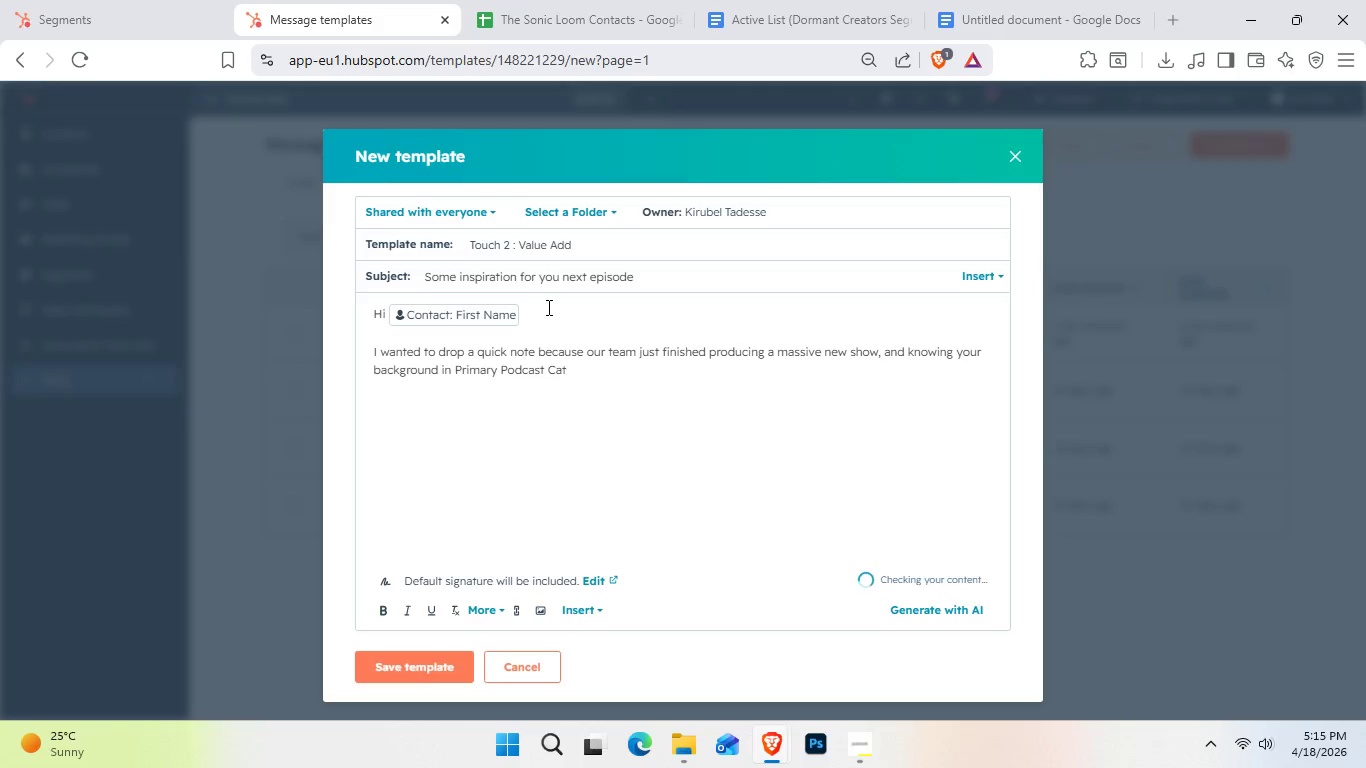 
wait(9.05)
 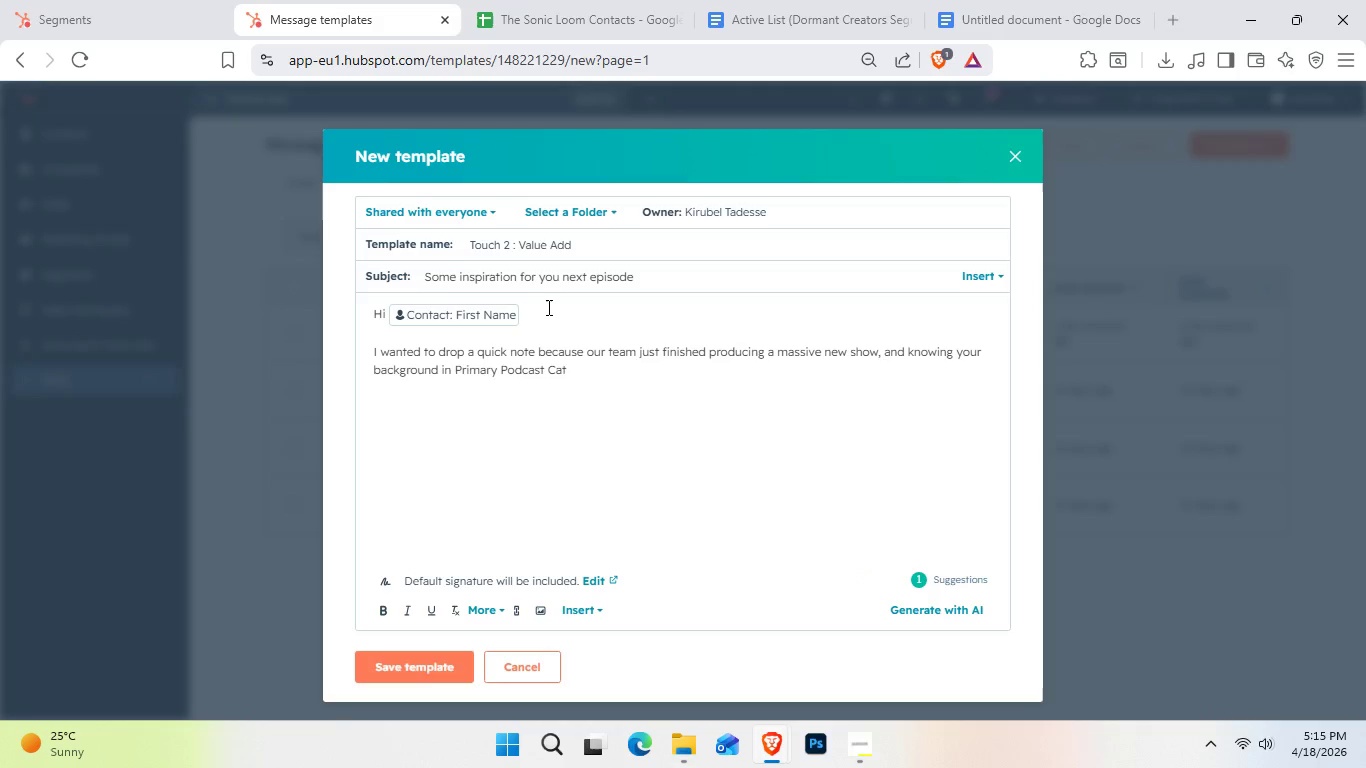 
key(Backspace)
type(st)
 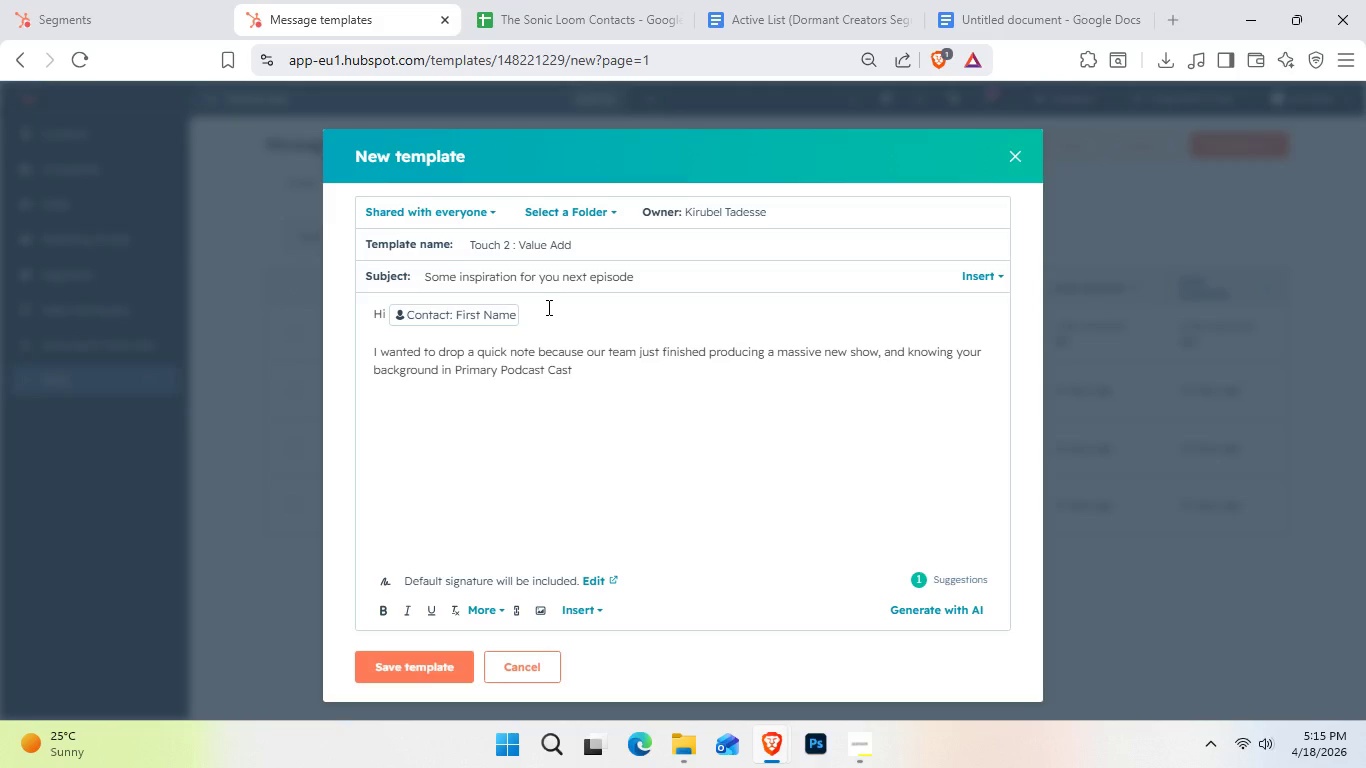 
wait(5.41)
 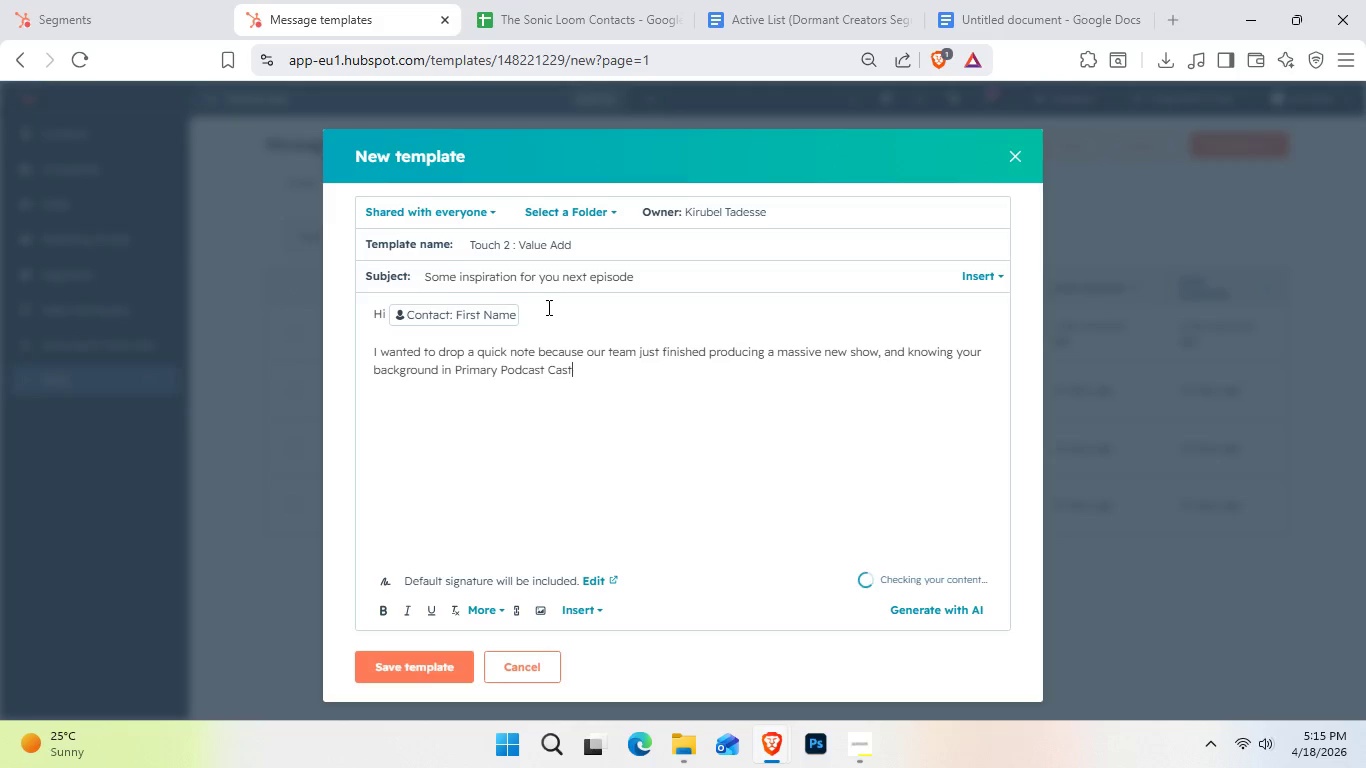 
type(e)
key(Backspace)
key(Backspace)
key(Backspace)
key(Backspace)
key(Backspace)
type(Cas)
key(Backspace)
type(tegory)
 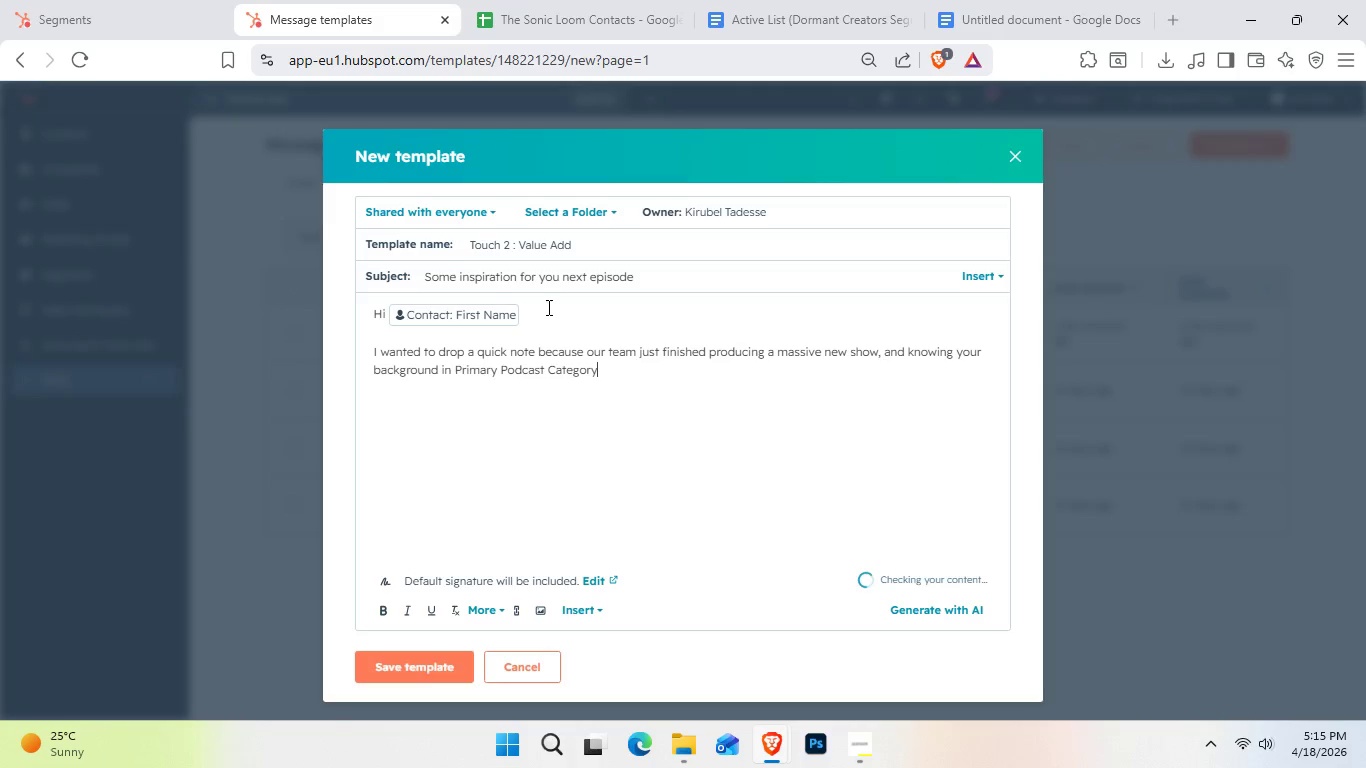 
wait(11.48)
 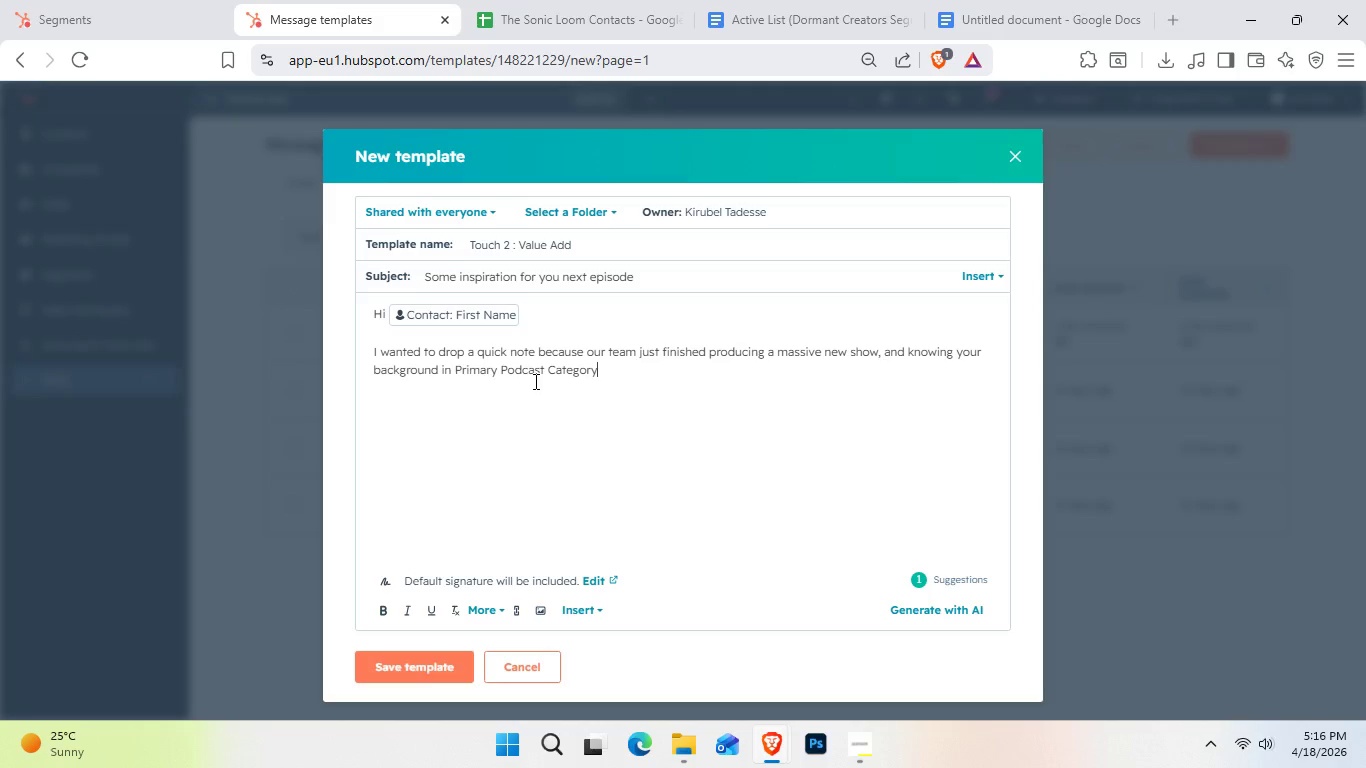 
left_click_drag(start_coordinate=[596, 374], to_coordinate=[458, 375])
 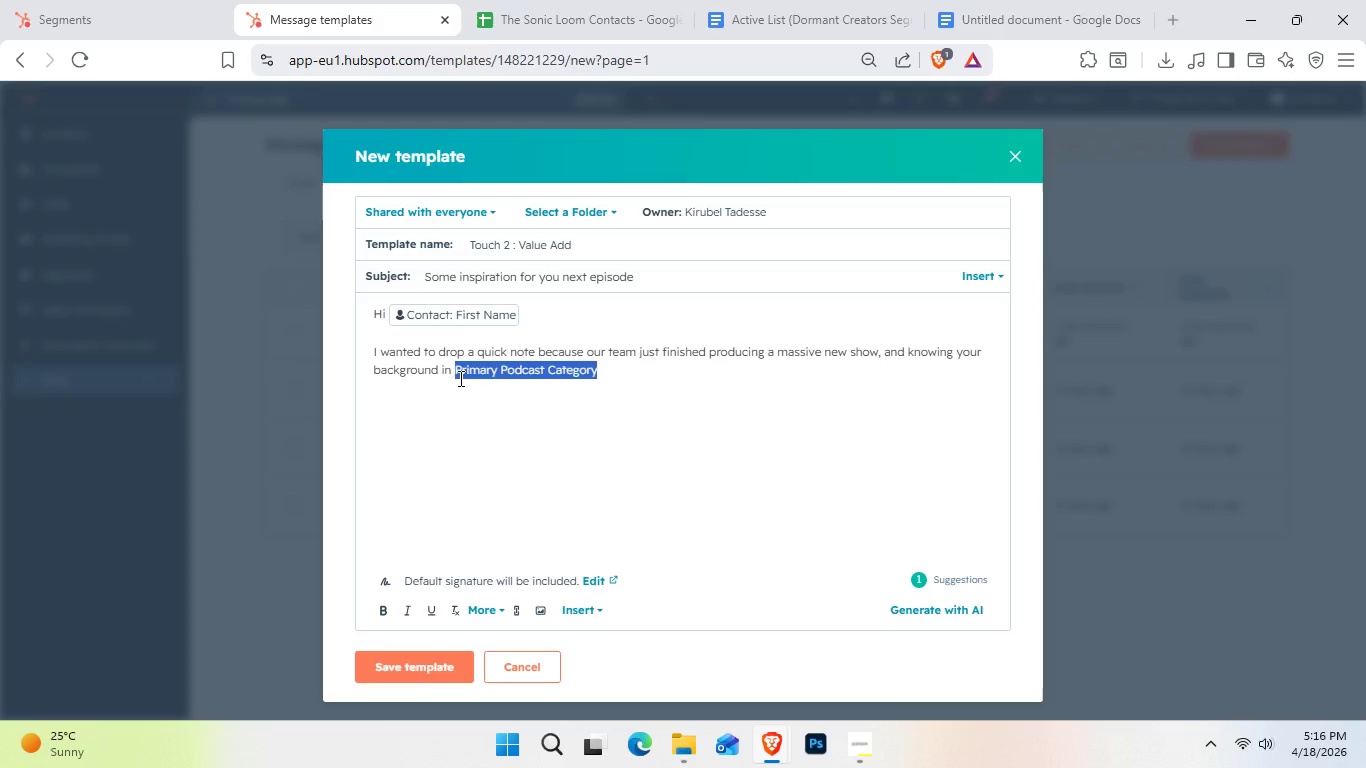 
wait(8.5)
 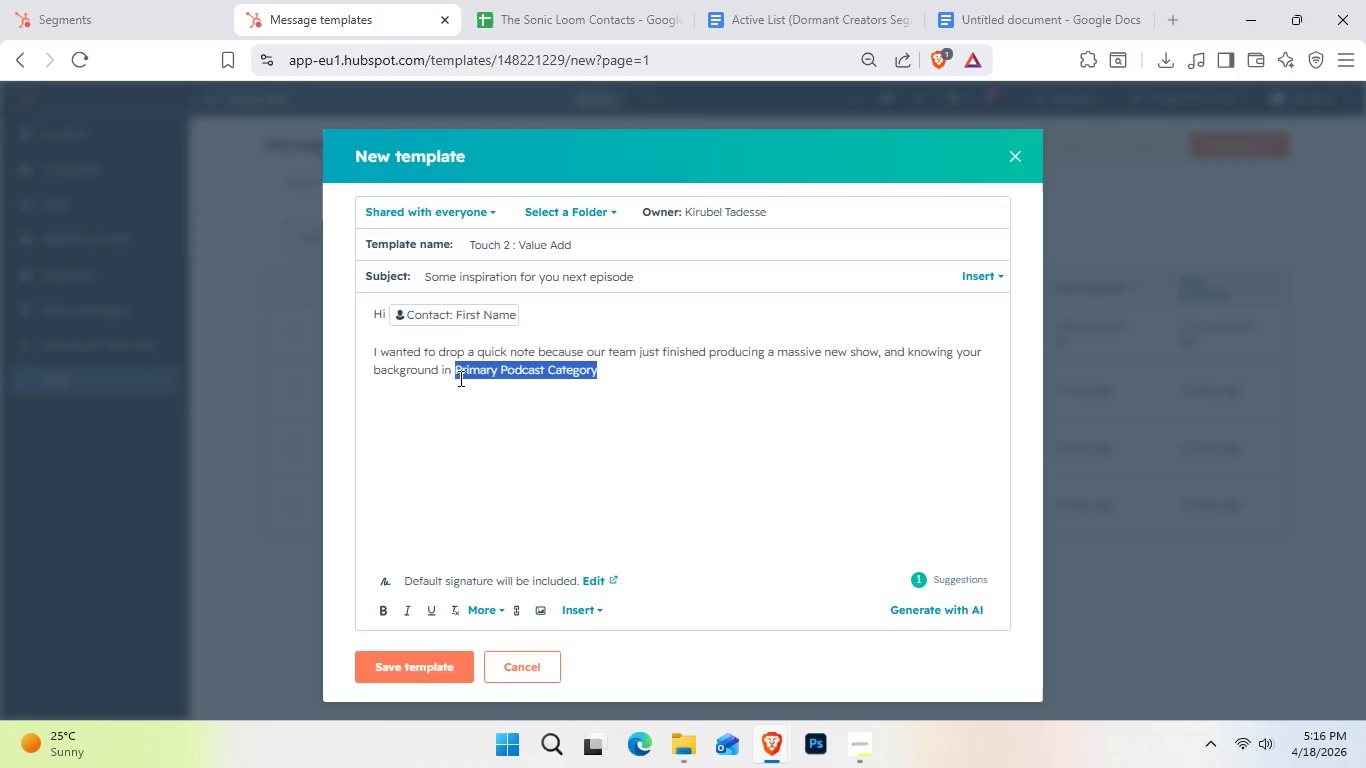 
mouse_move([589, 604])
 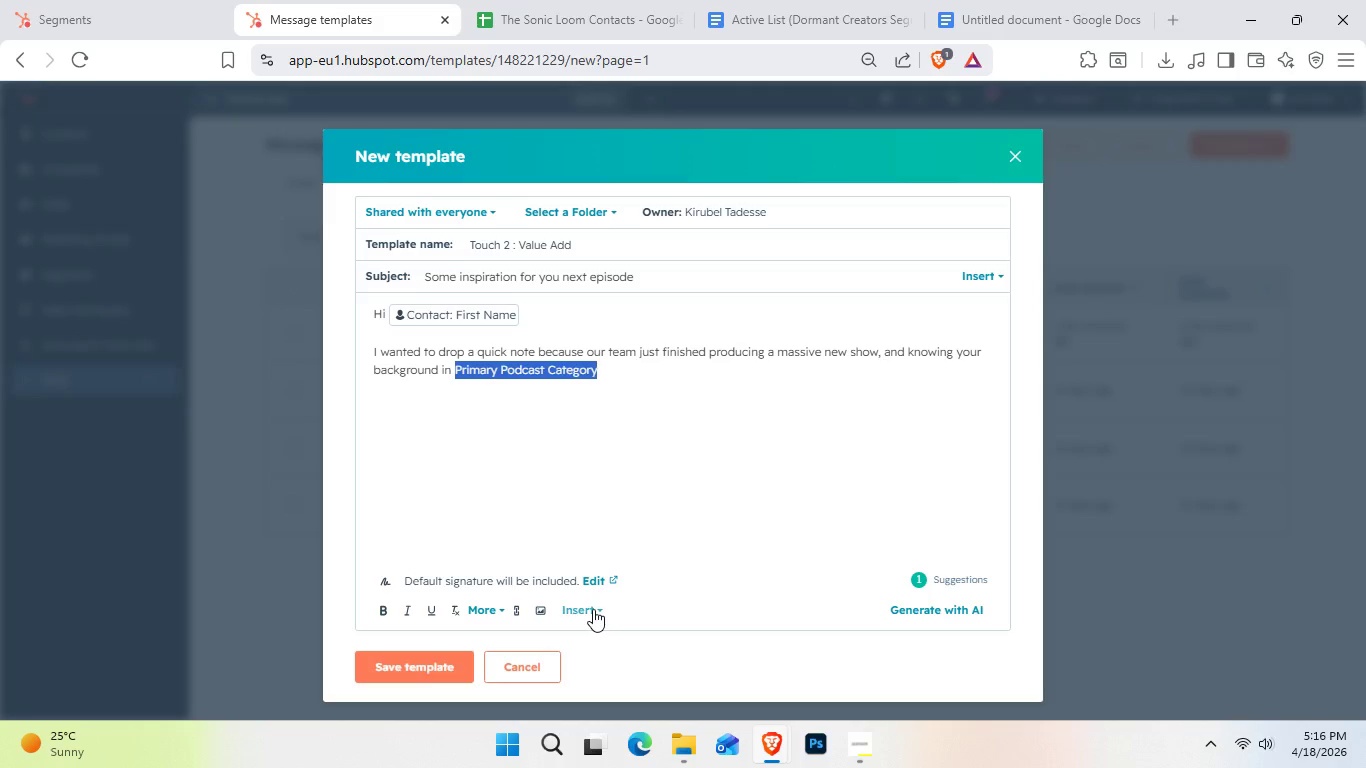 
left_click([593, 609])
 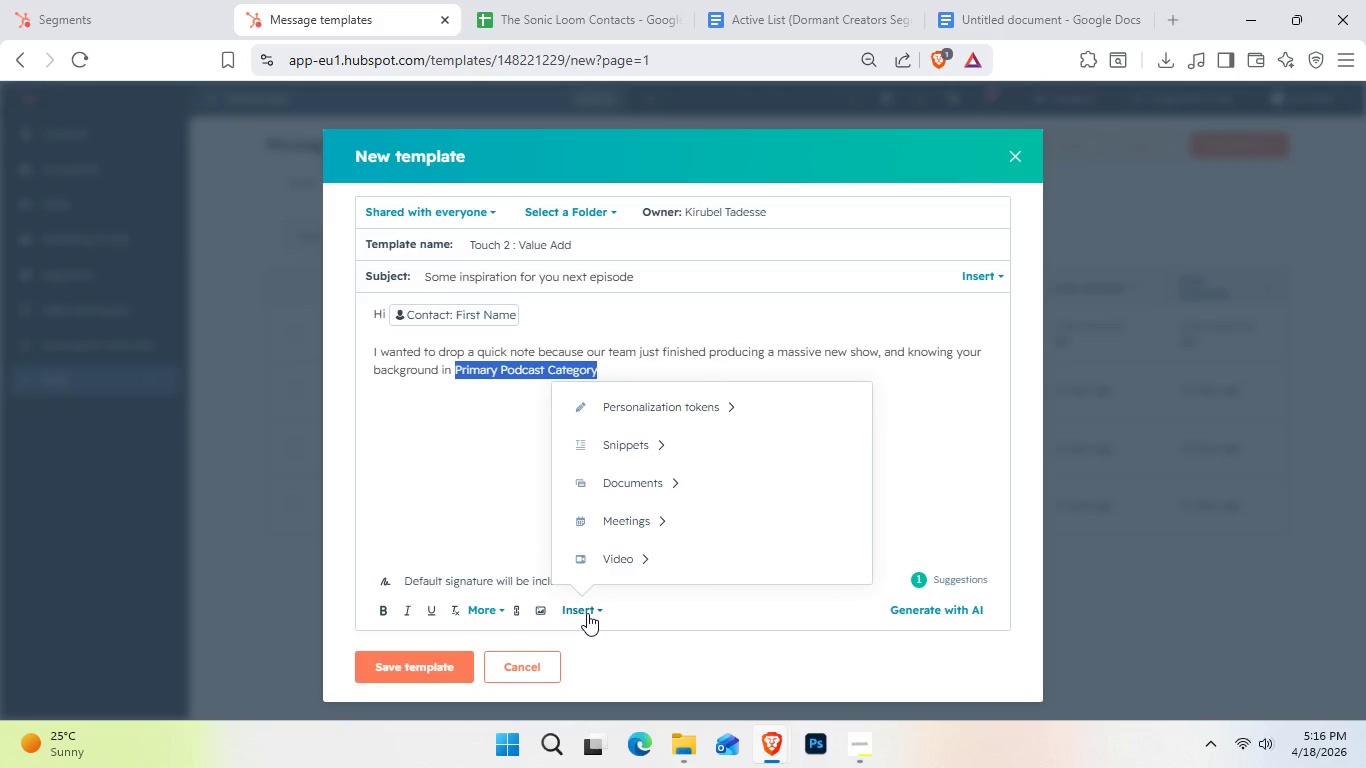 
wait(6.33)
 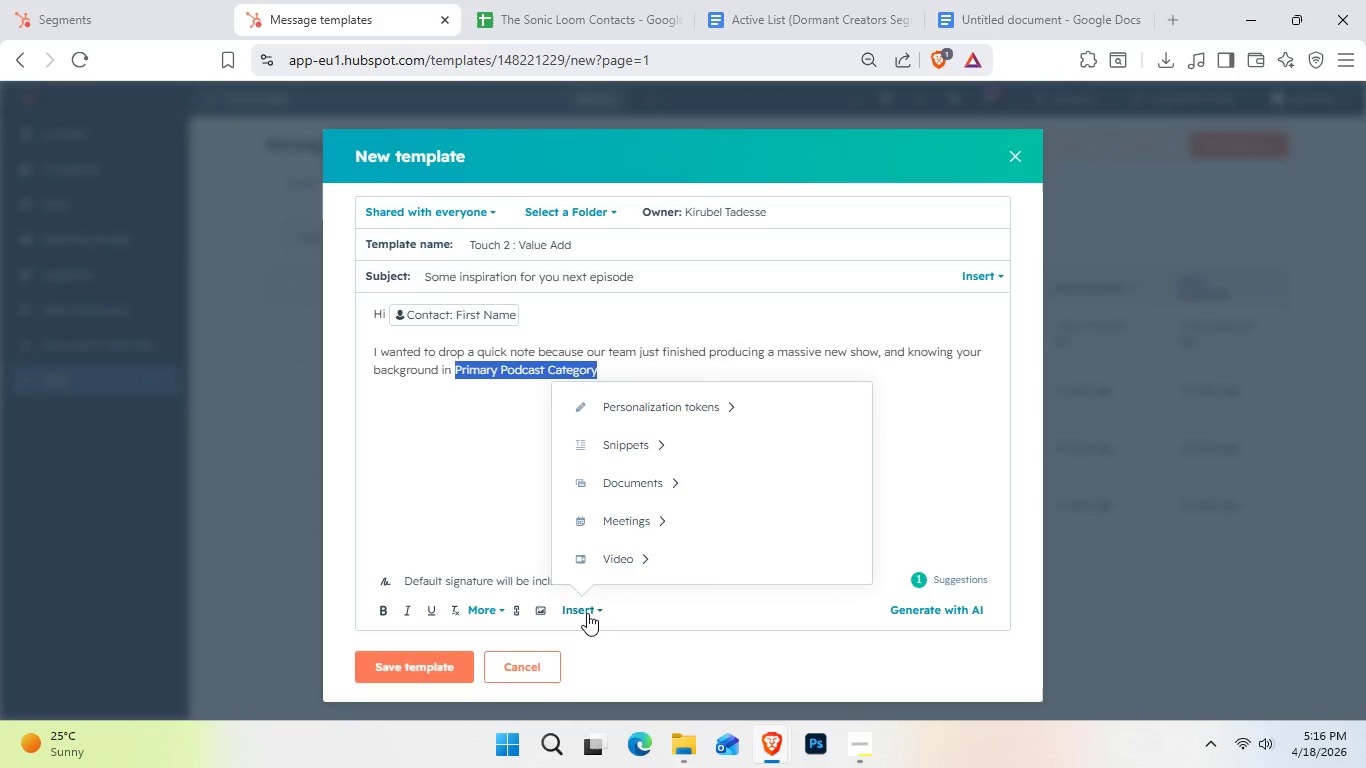 
left_click([669, 438])
 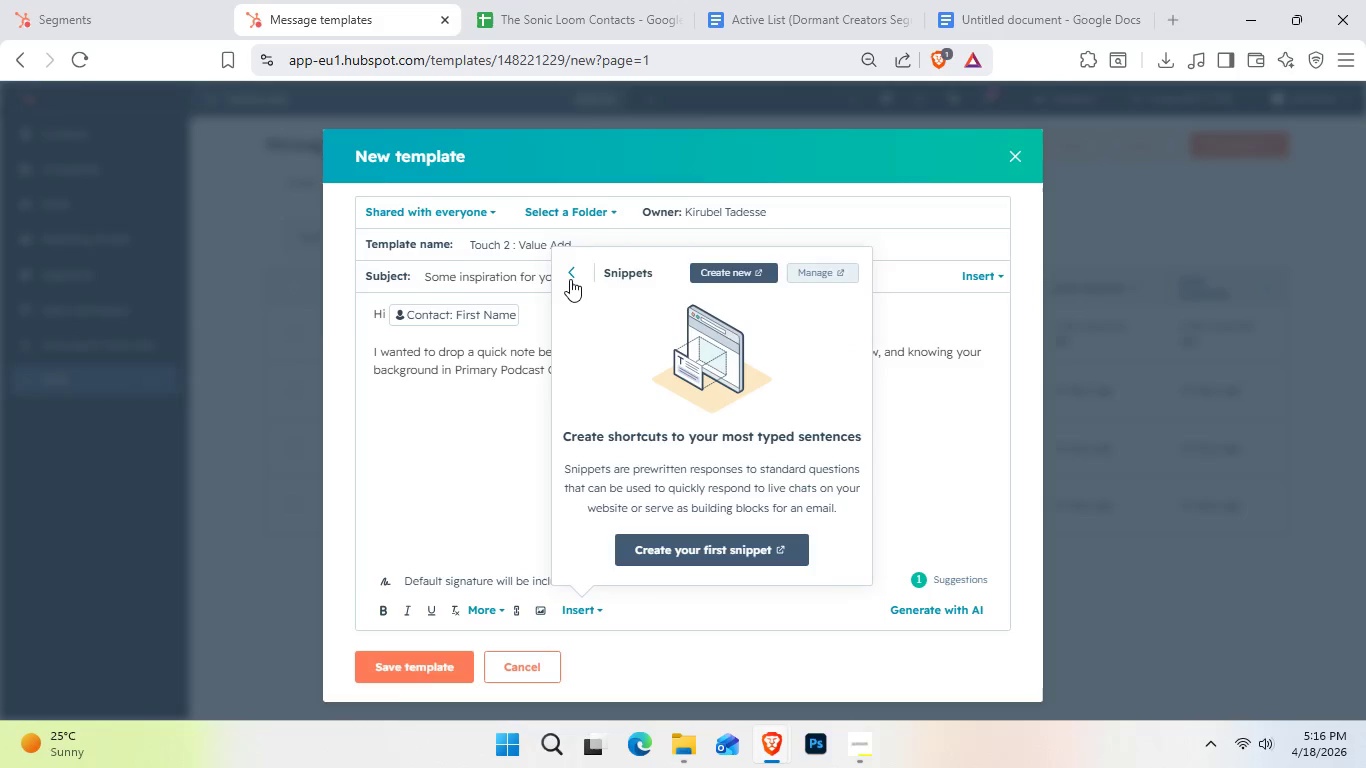 
left_click([575, 273])
 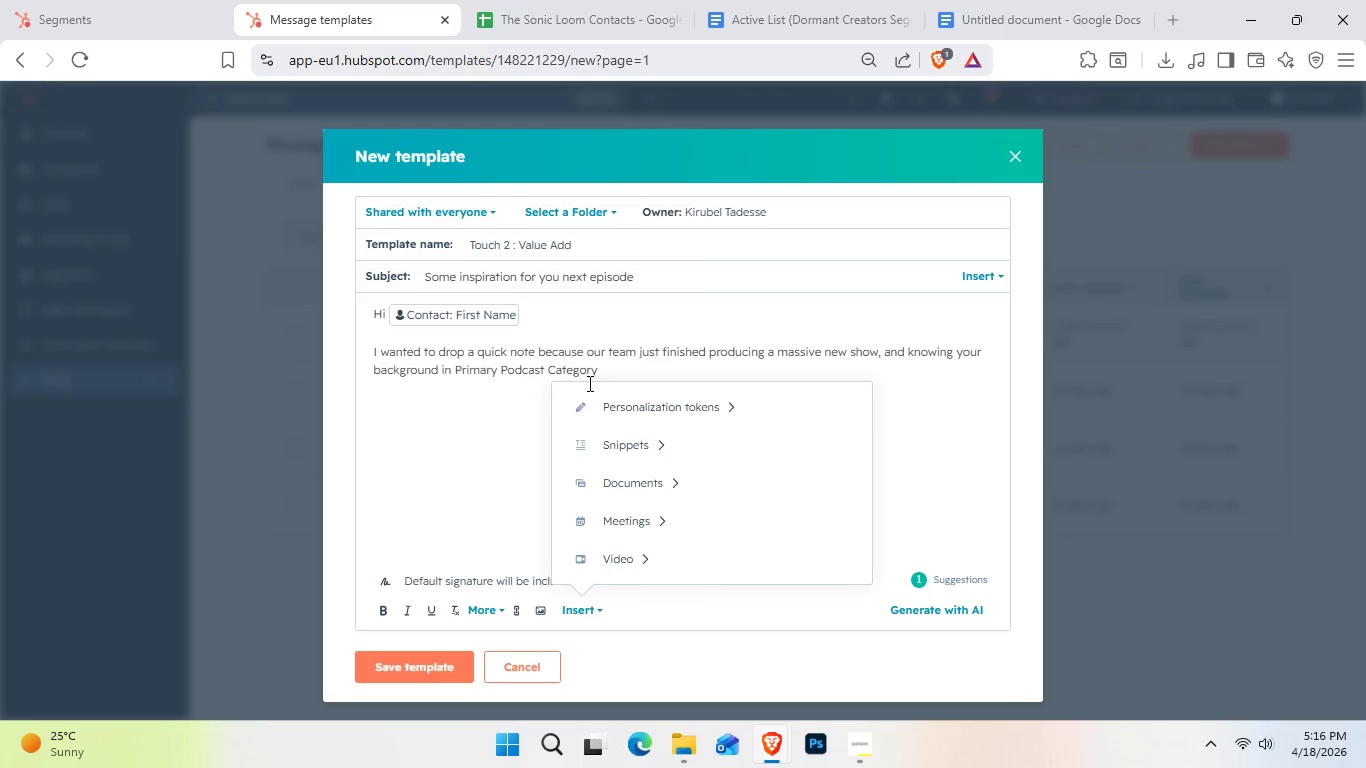 
left_click([600, 413])
 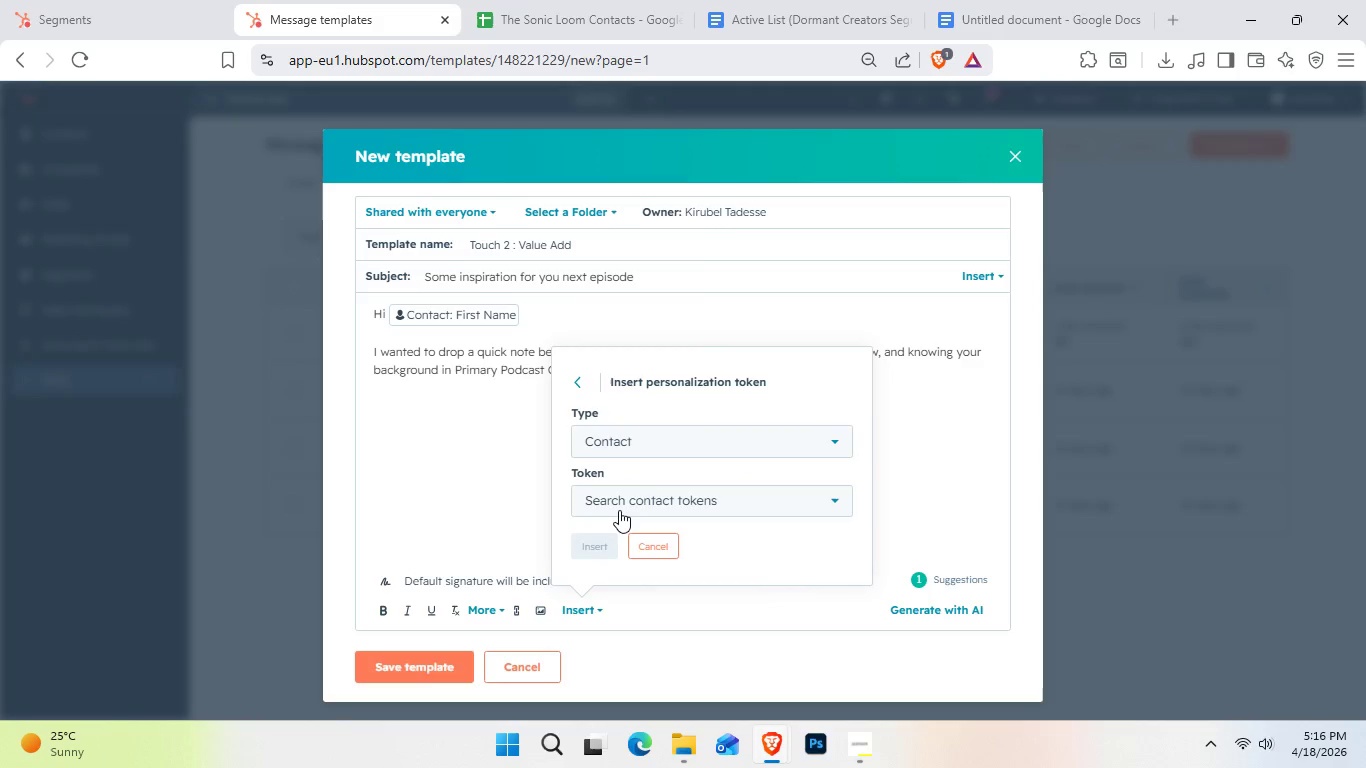 
left_click([618, 505])
 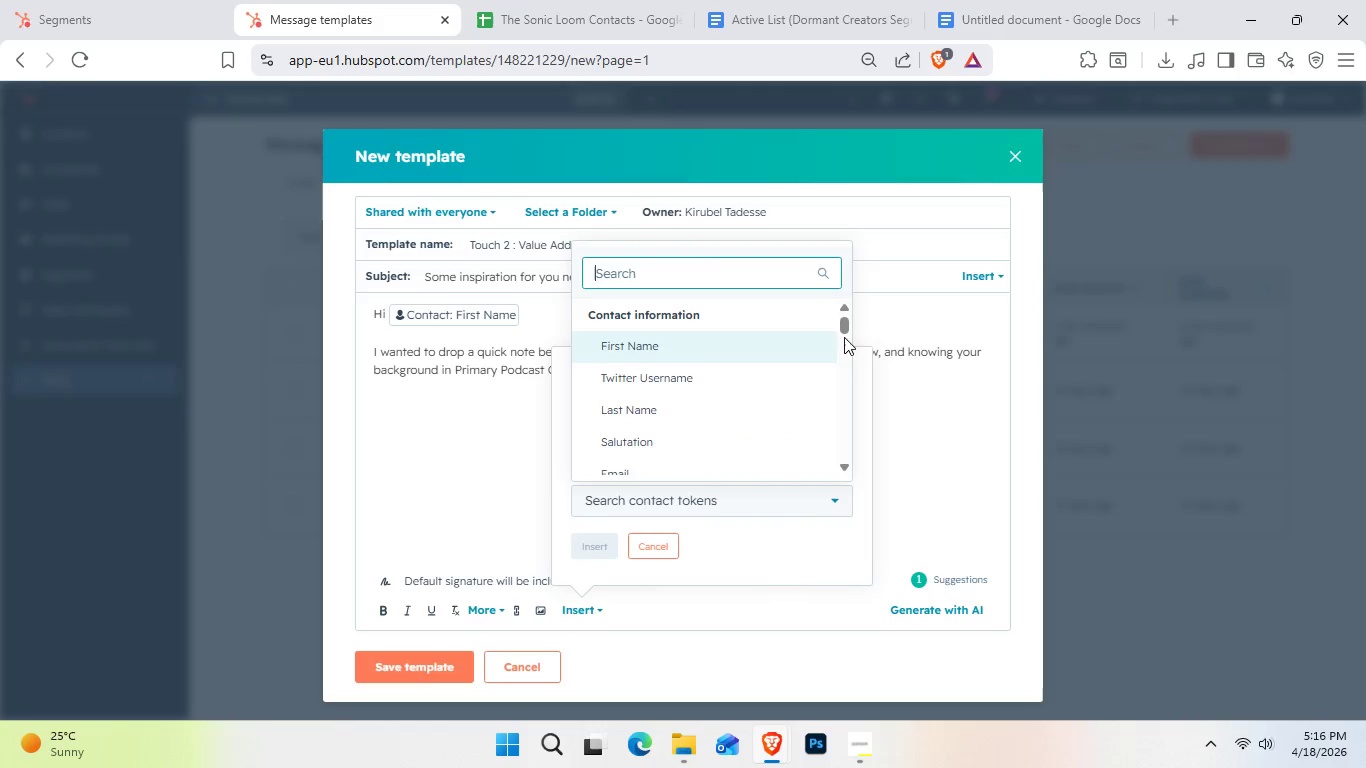 
wait(5.89)
 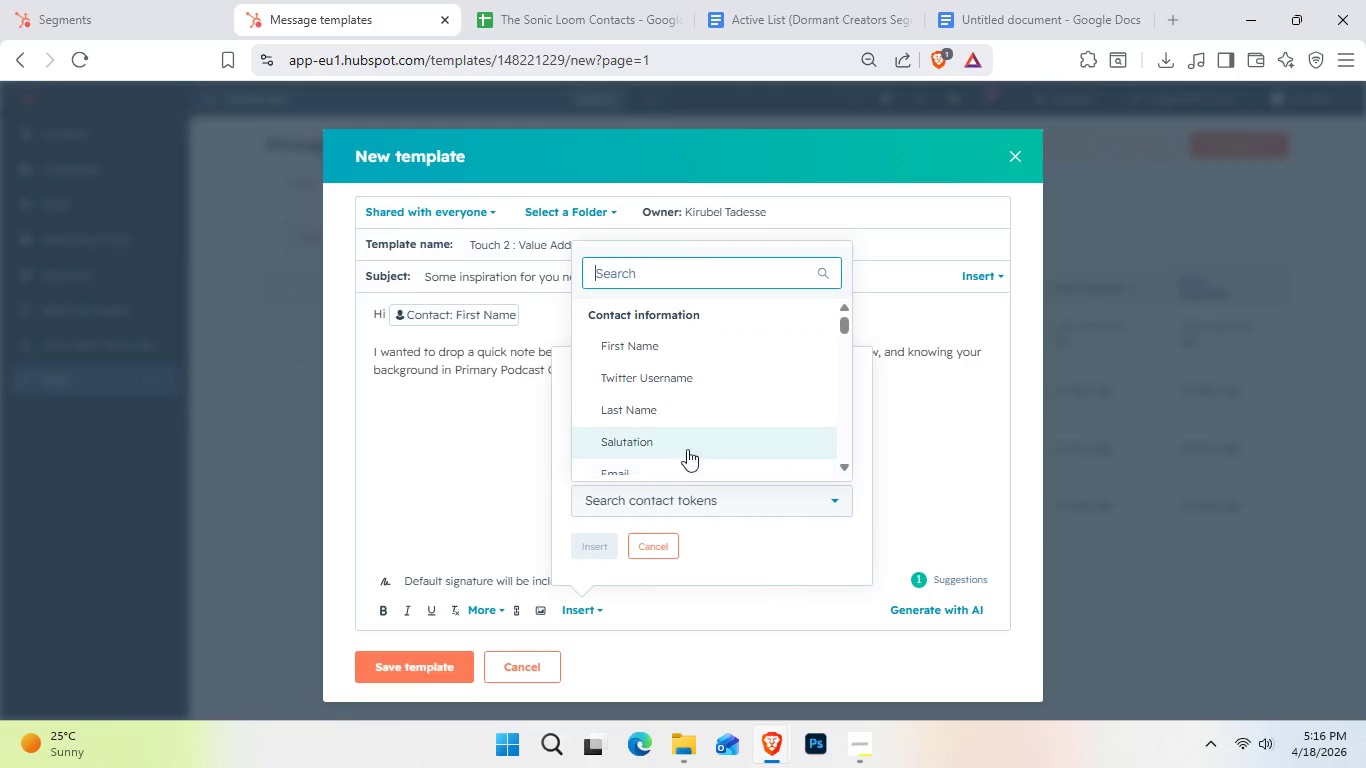 
double_click([844, 468])
 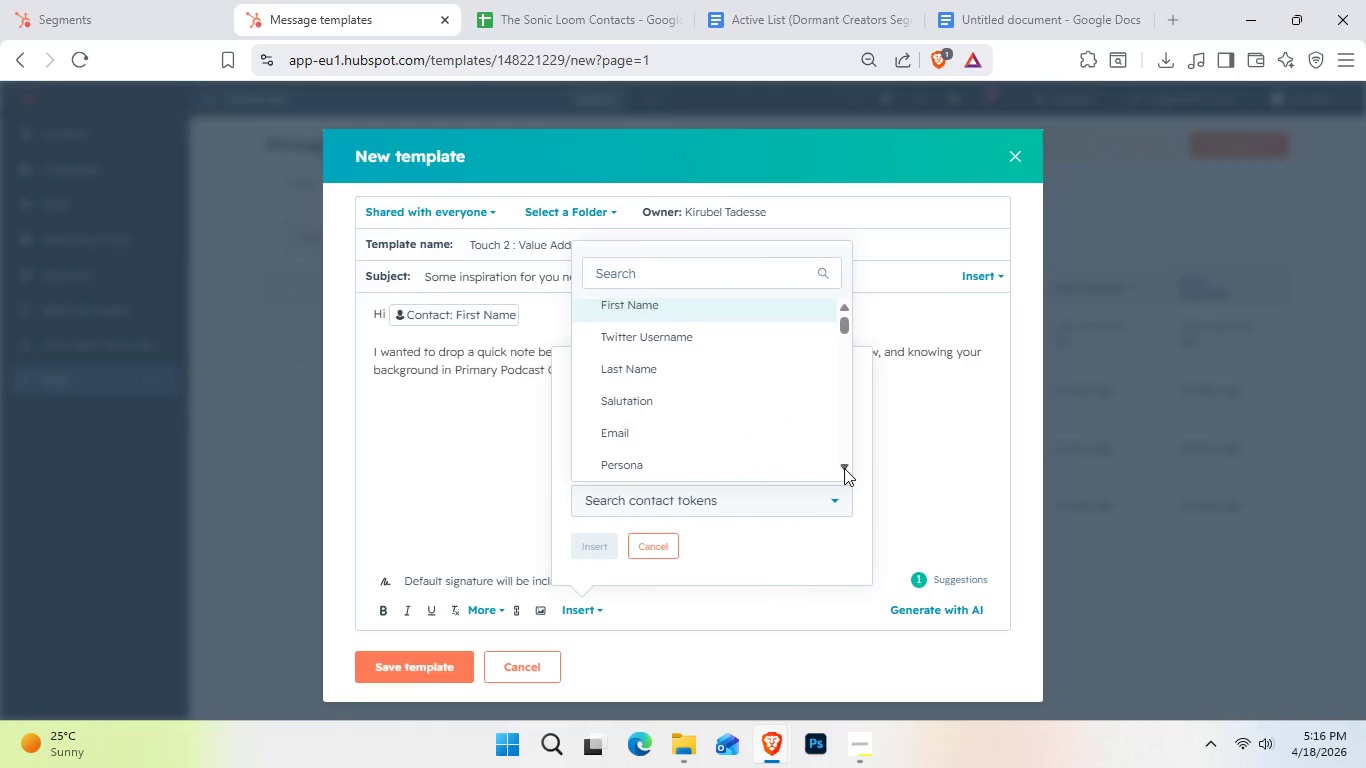 
triple_click([844, 468])
 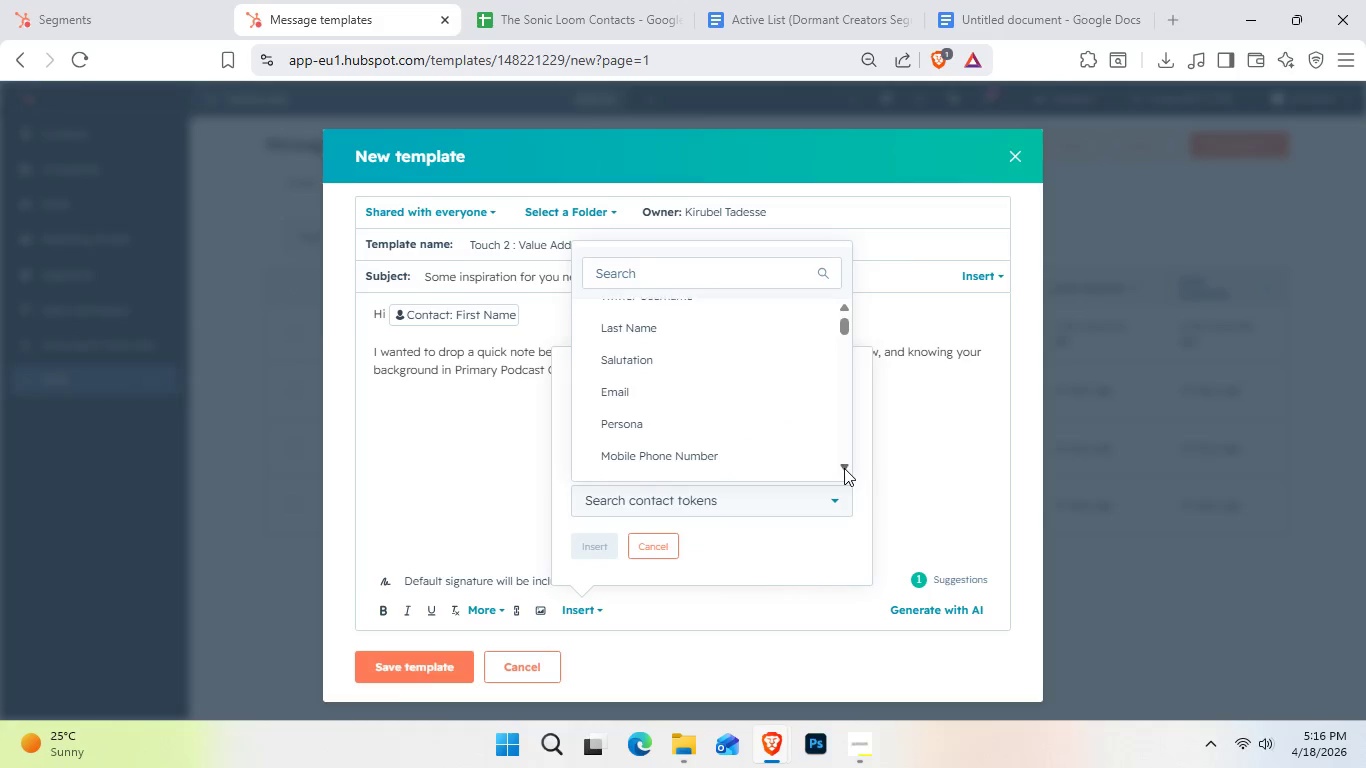 
triple_click([844, 468])
 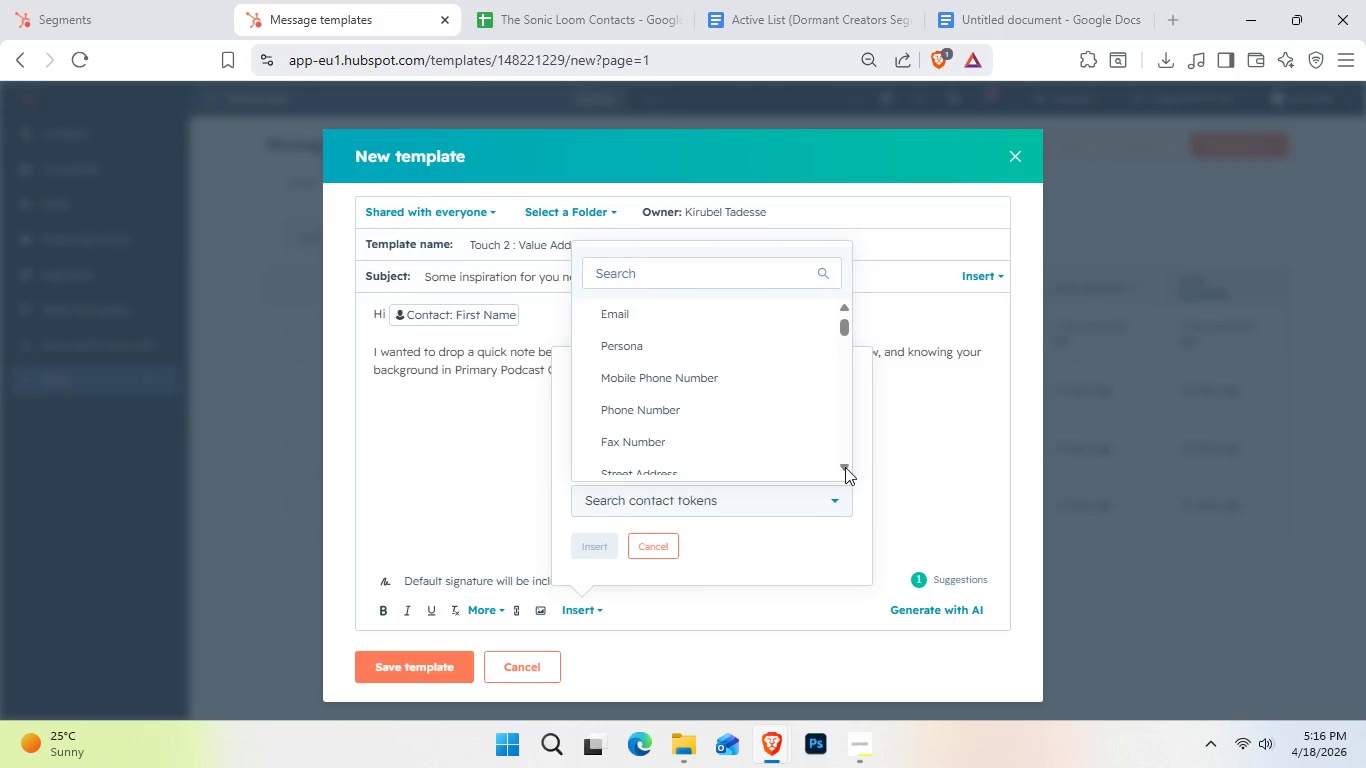 
left_click([845, 467])
 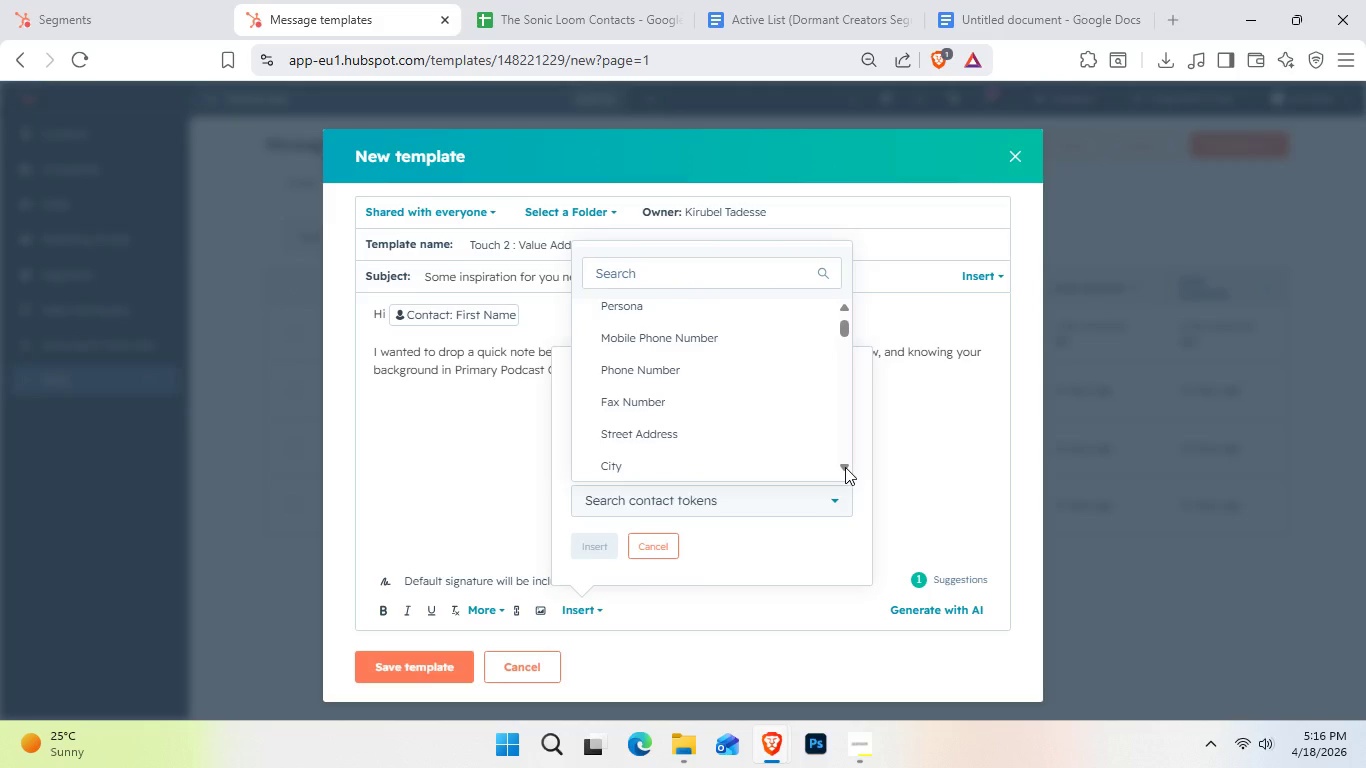 
left_click([845, 467])
 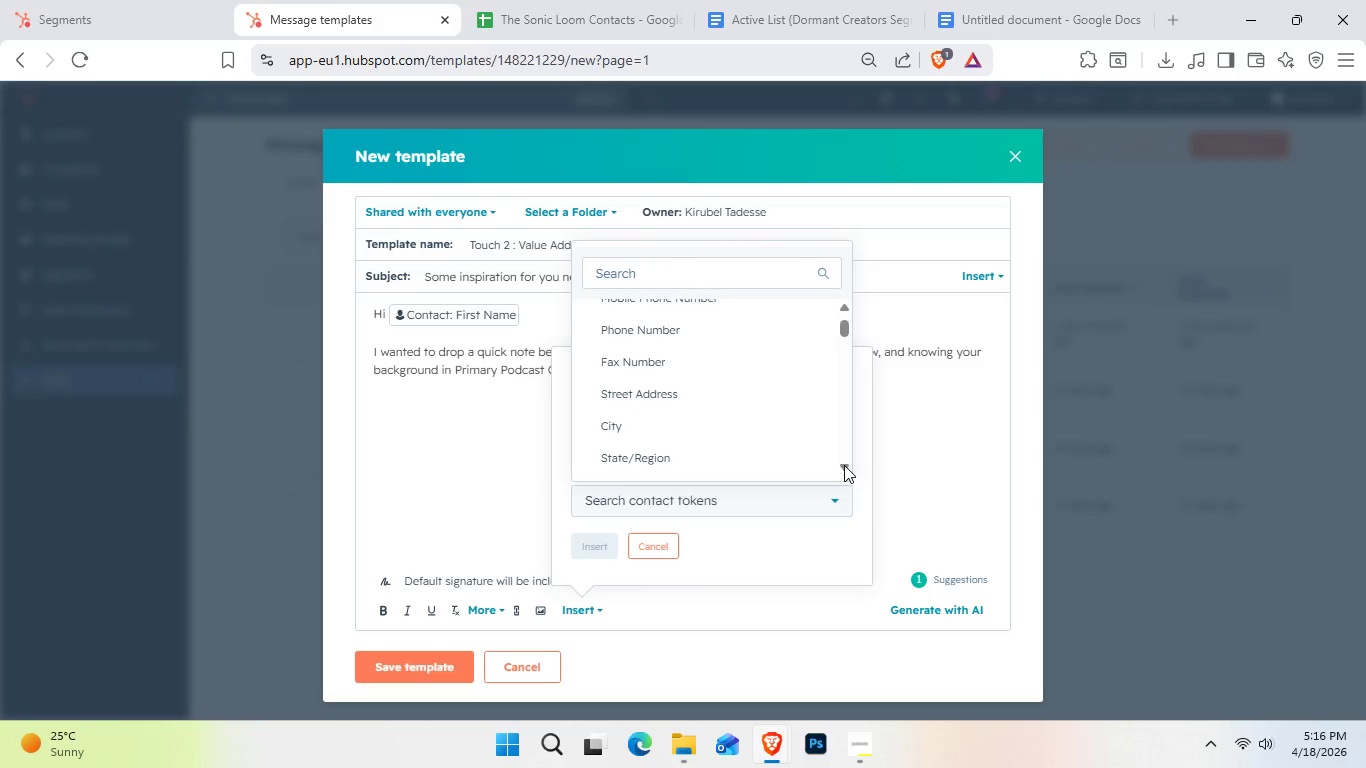 
left_click([844, 465])
 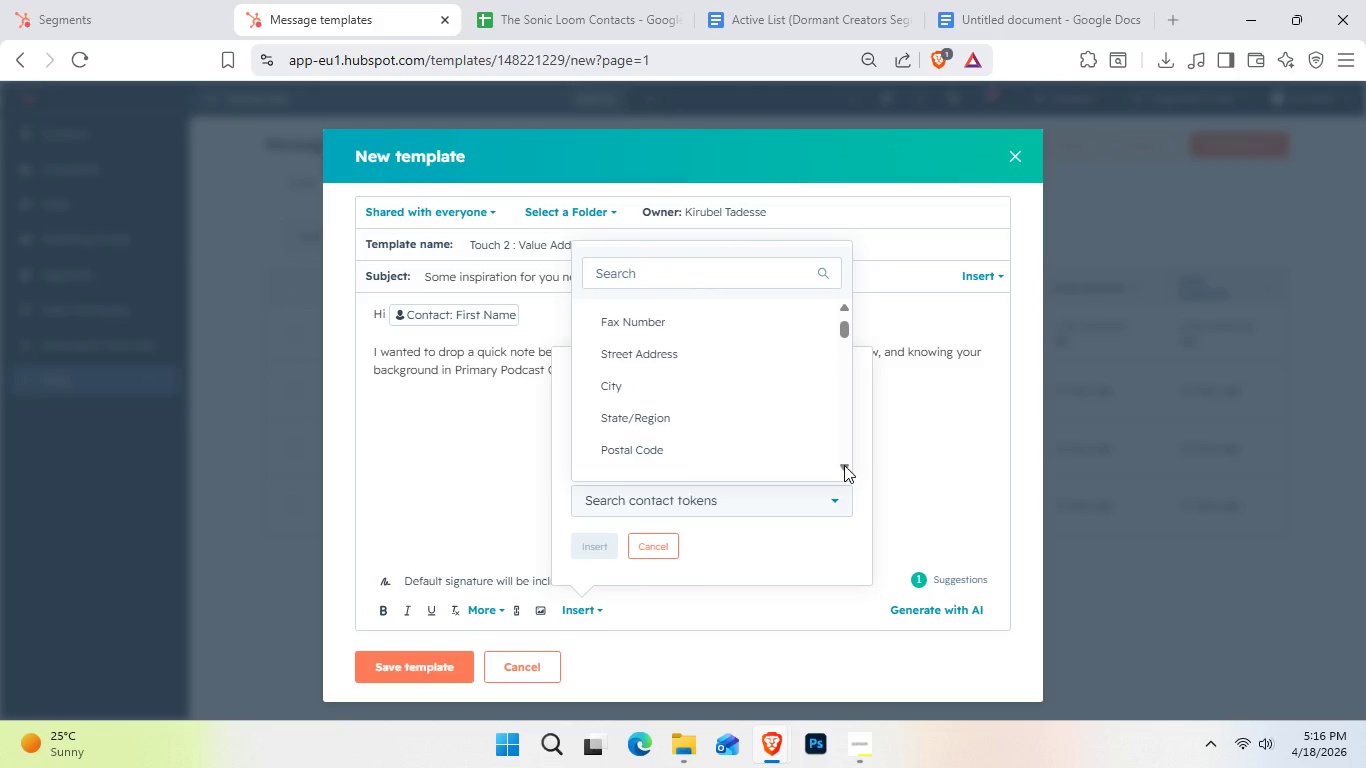 
left_click([844, 465])
 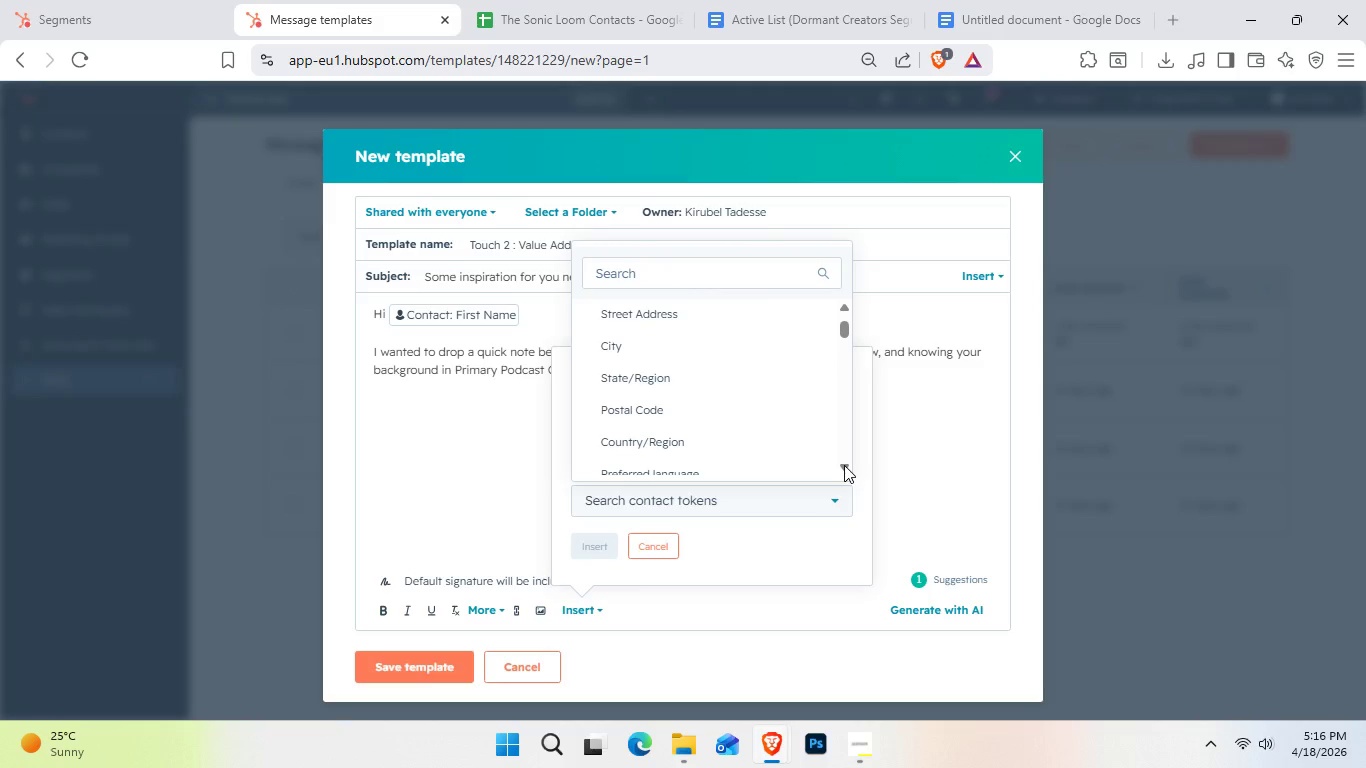 
left_click([844, 465])
 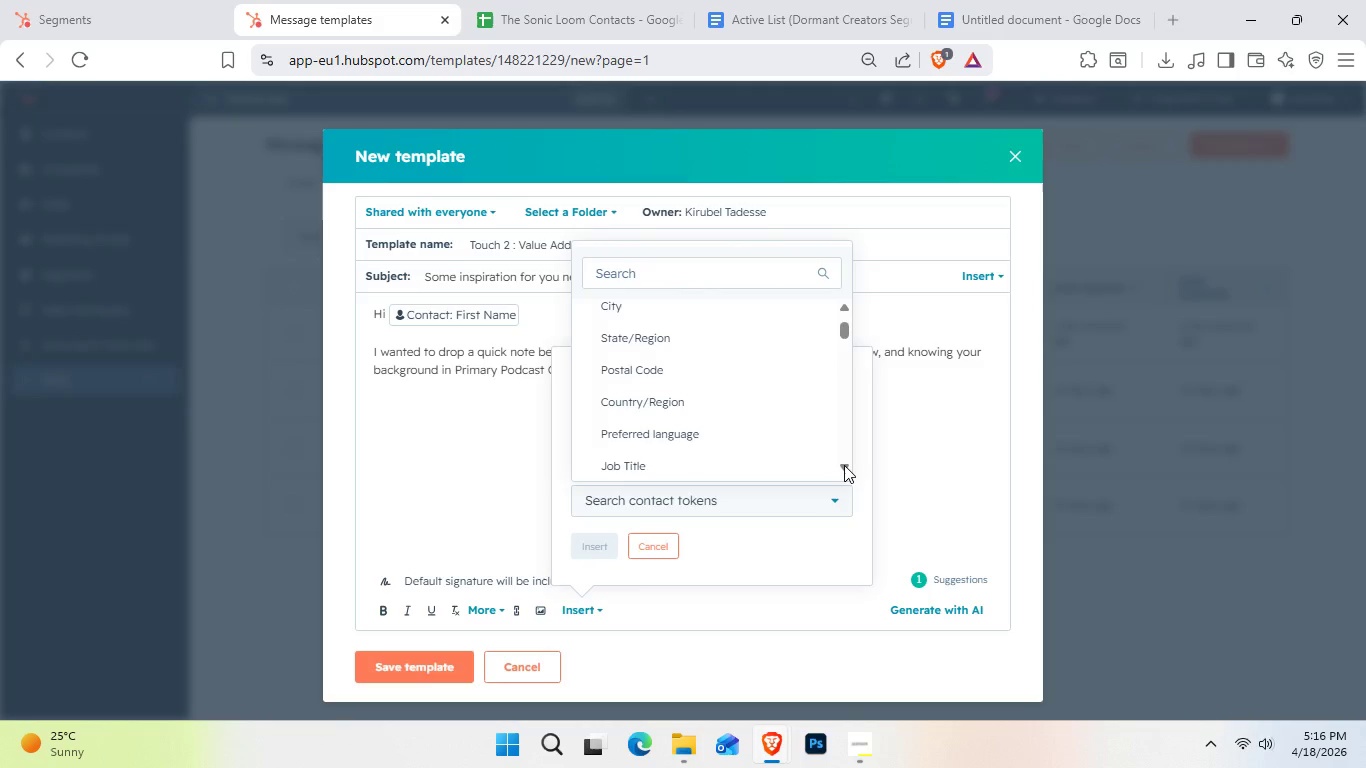 
left_click([844, 465])
 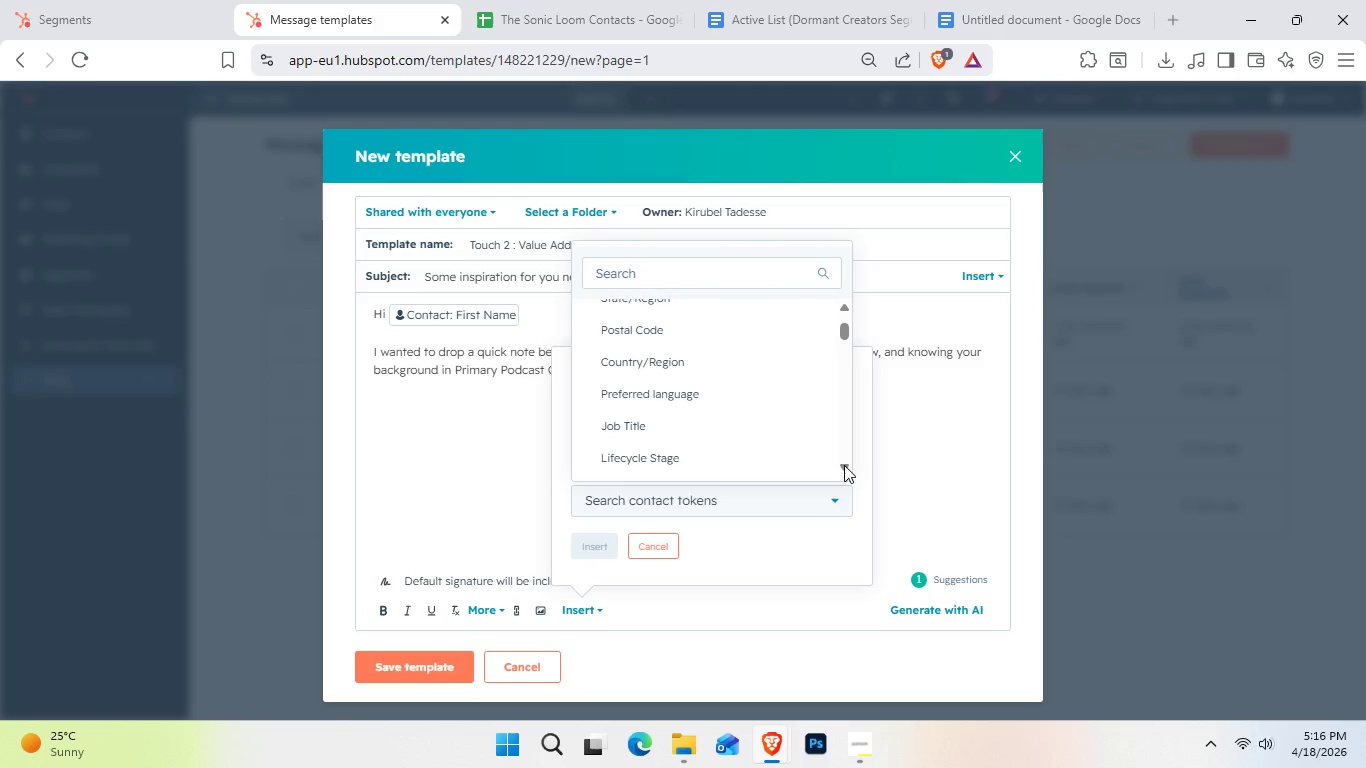 
left_click([844, 465])
 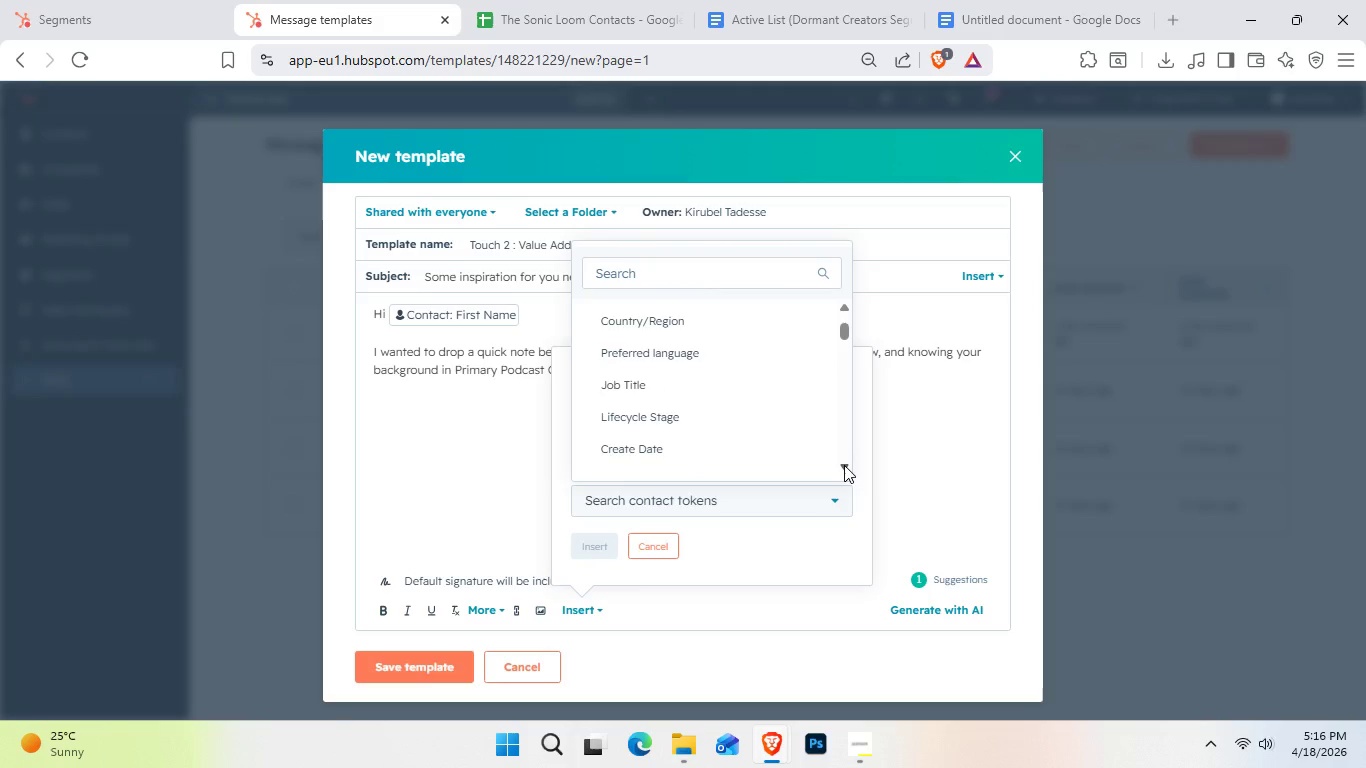 
left_click([844, 465])
 